 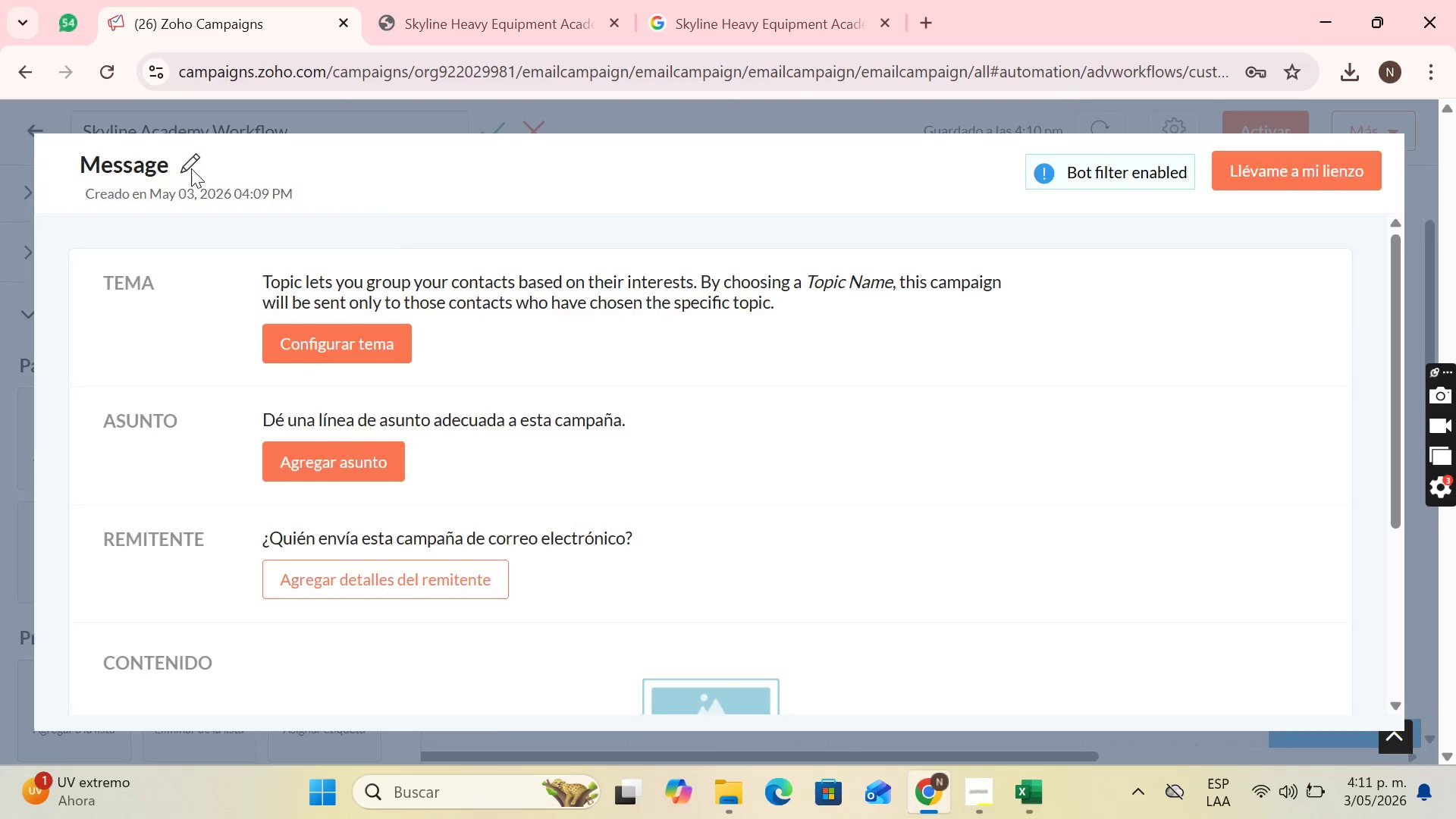 
key(Control+V)
 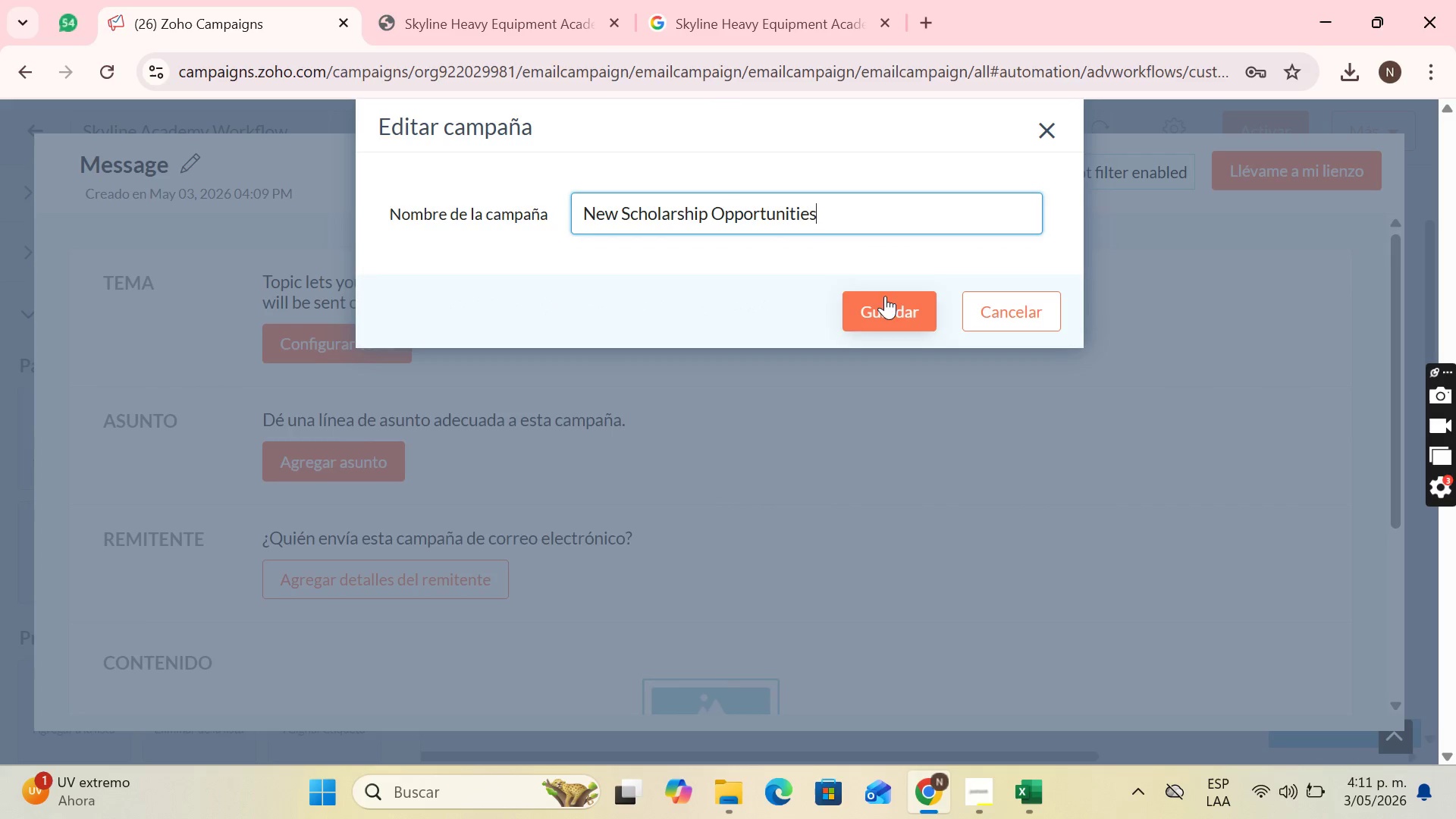 
left_click([899, 304])
 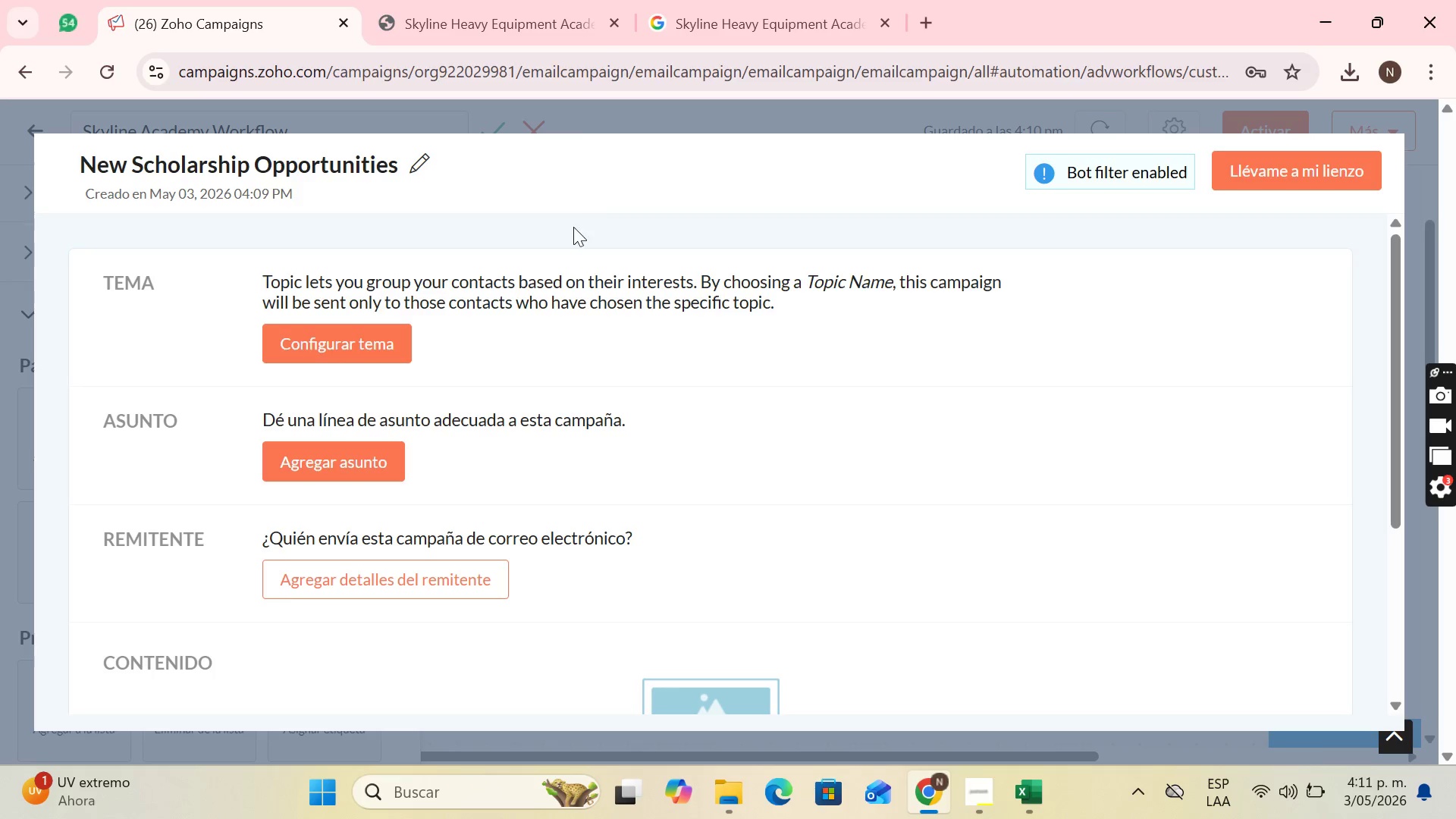 
scroll: coordinate [330, 345], scroll_direction: up, amount: 1.0
 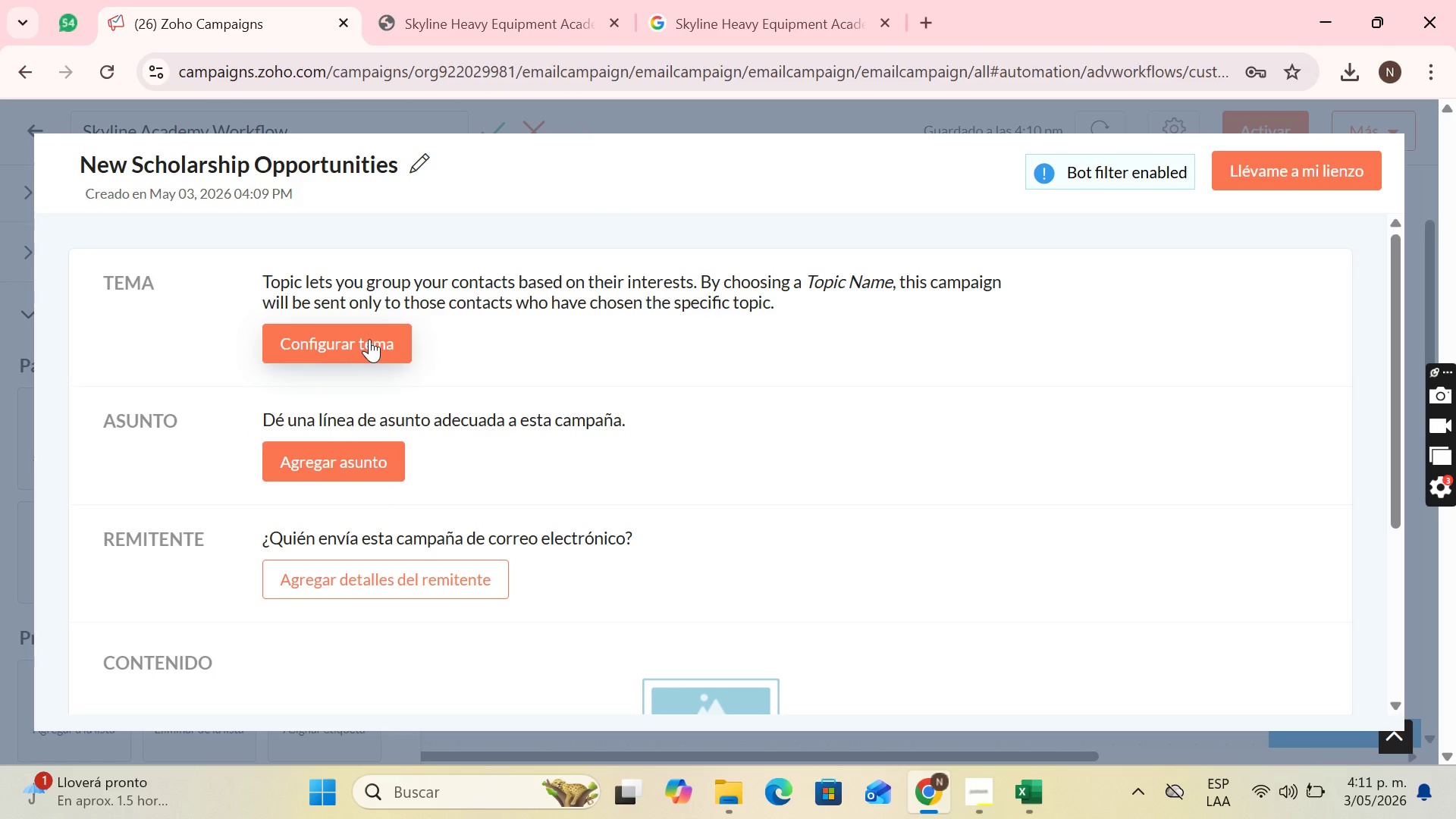 
left_click([369, 339])
 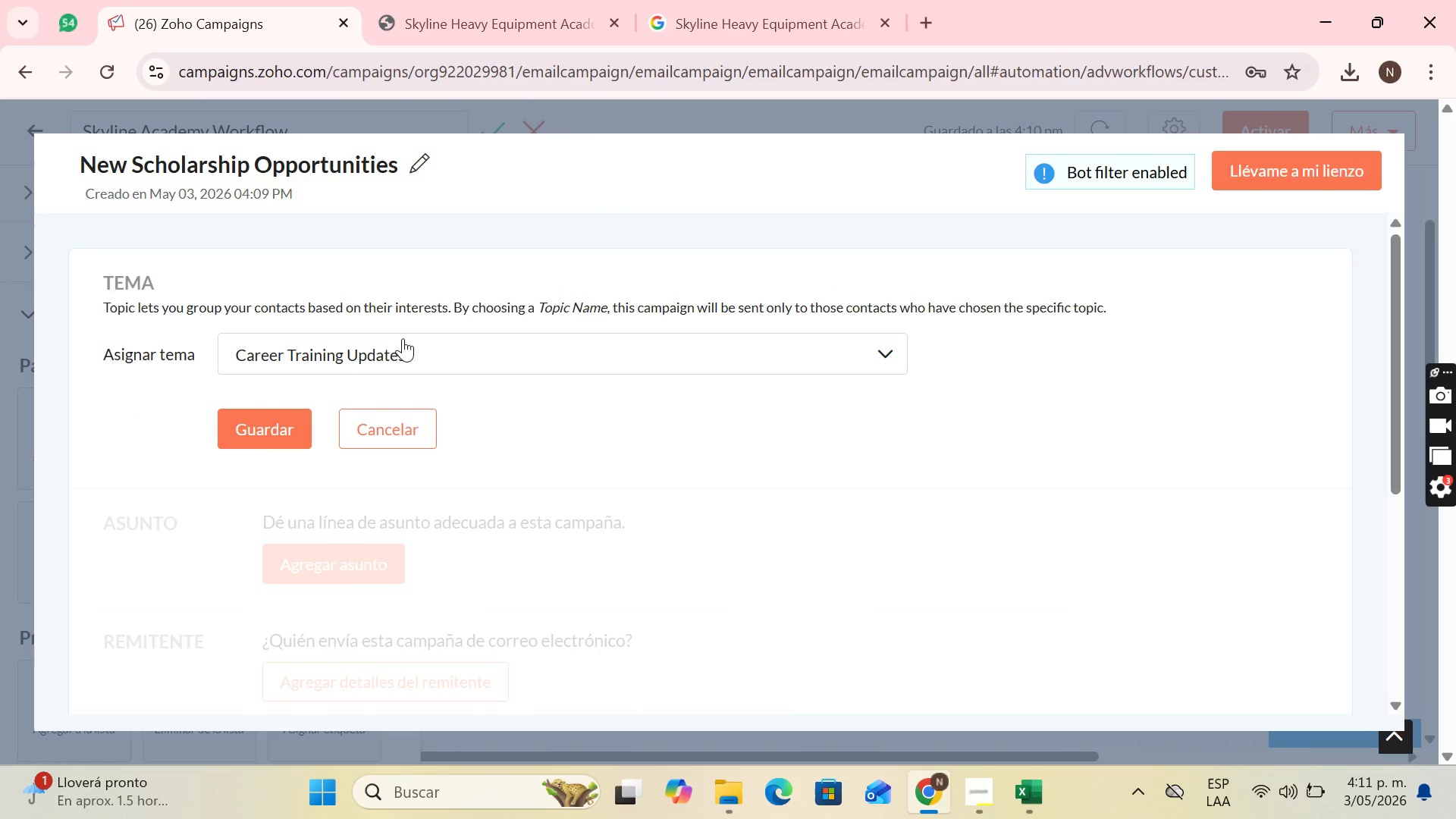 
left_click([401, 338])
 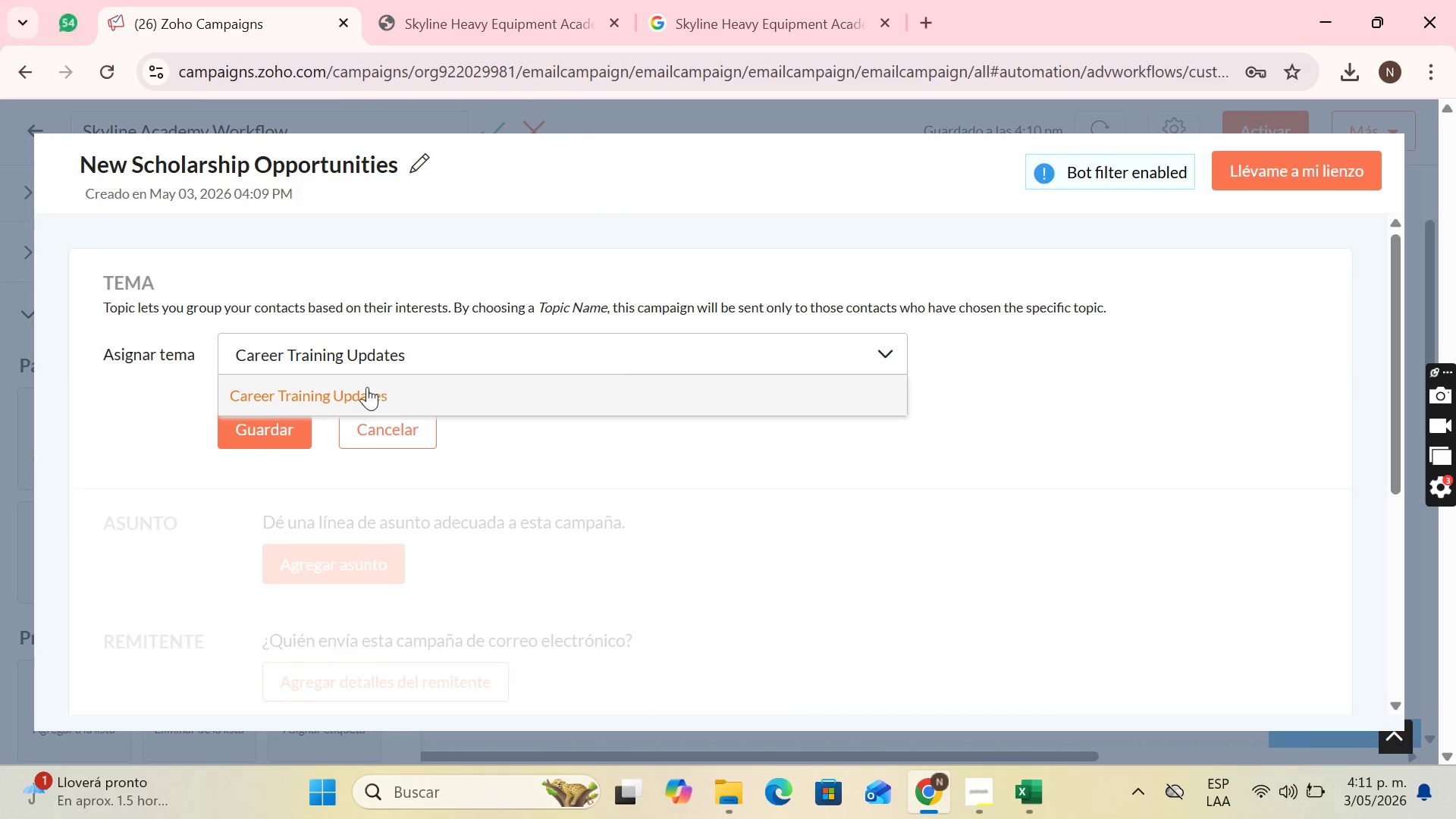 
left_click([347, 393])
 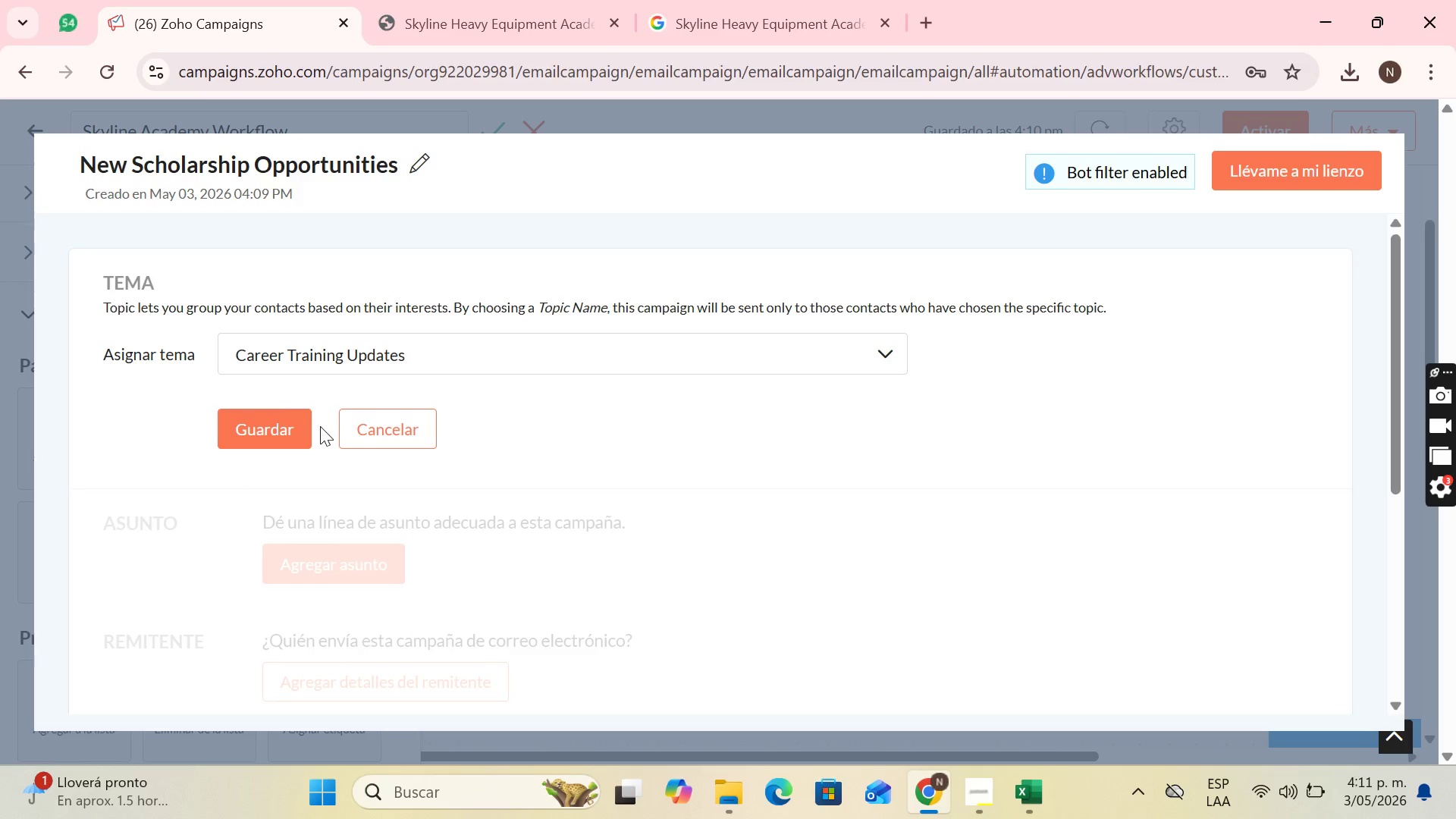 
left_click([282, 425])
 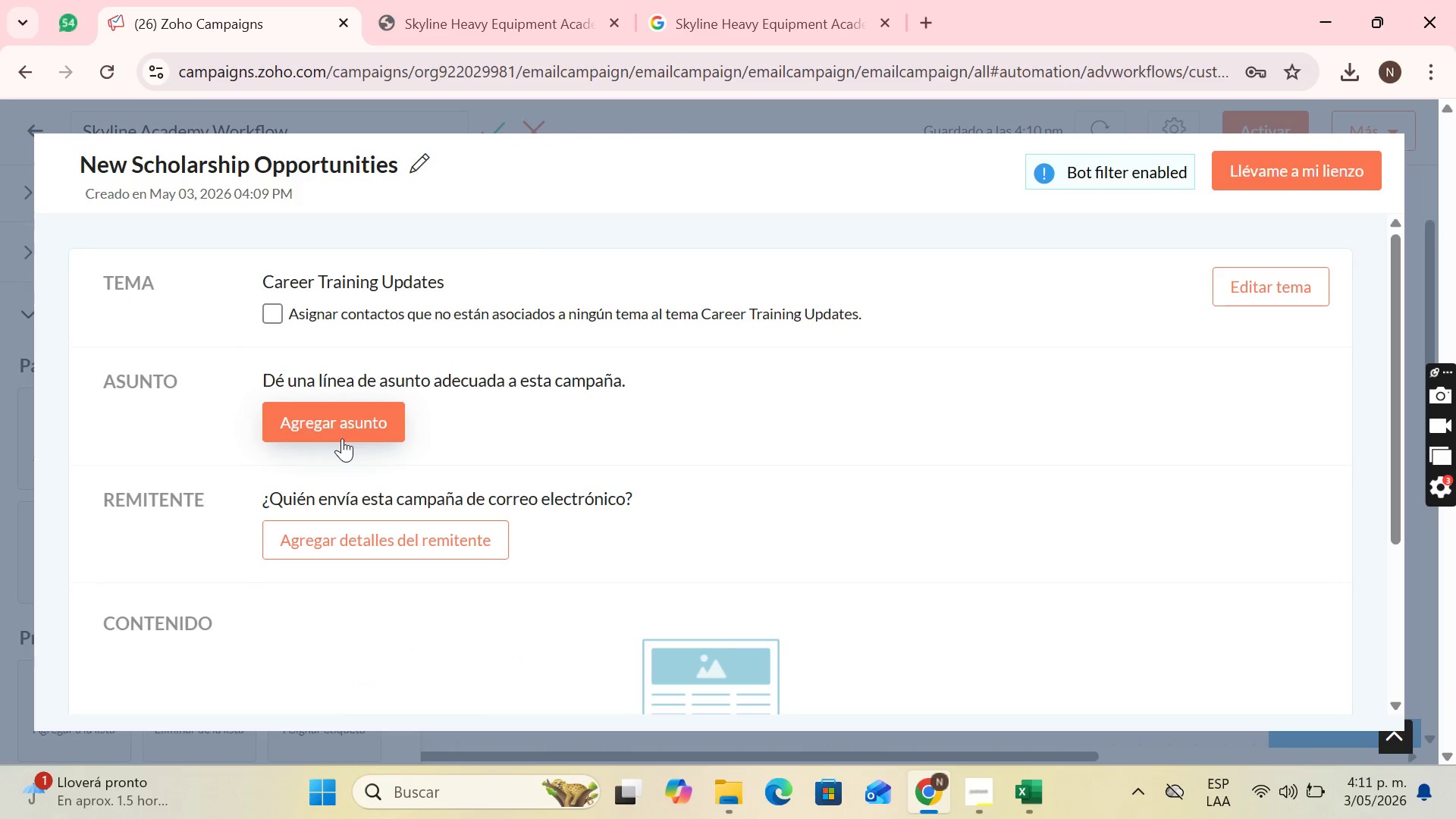 
wait(5.27)
 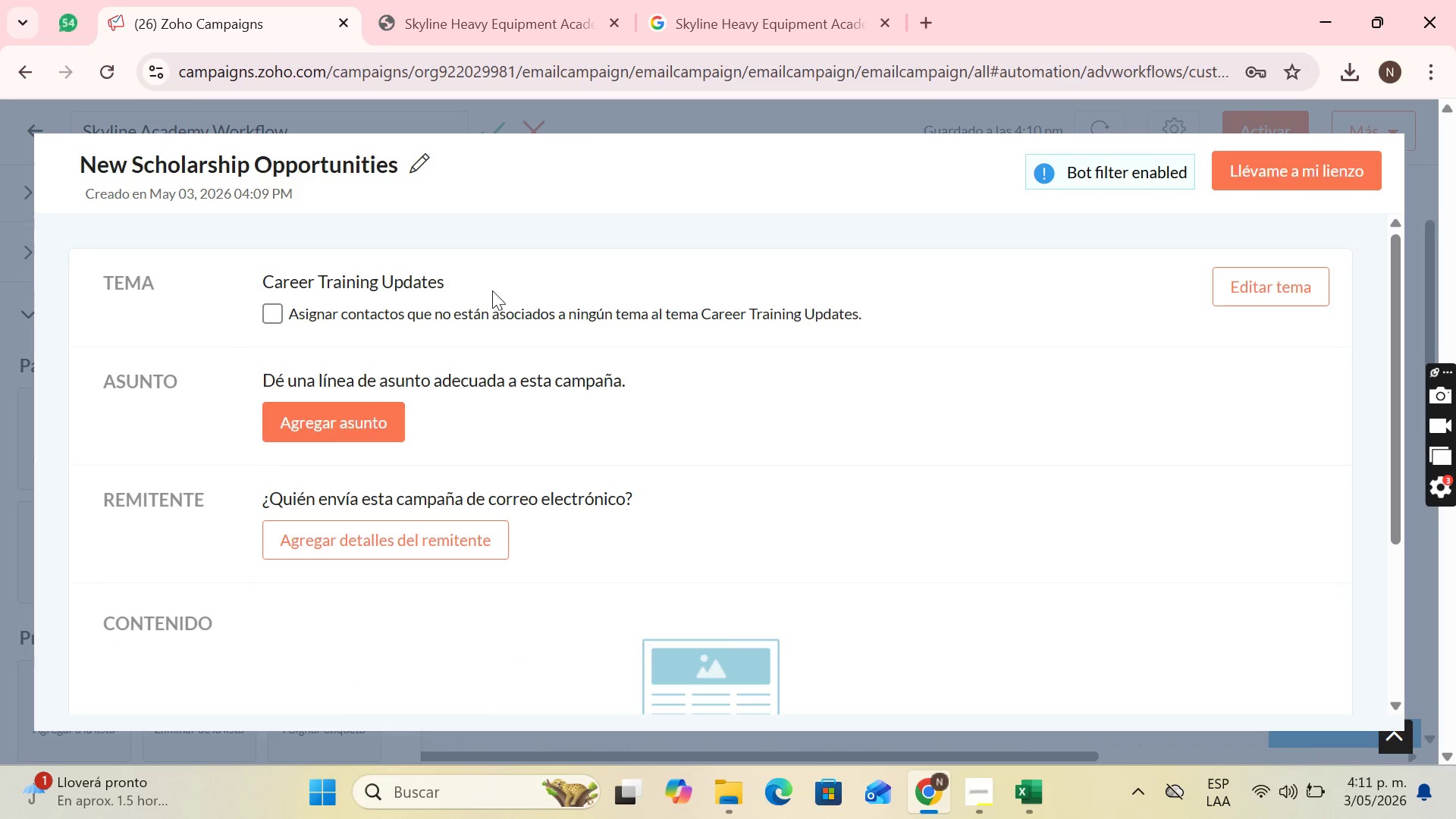 
left_click([1289, 294])
 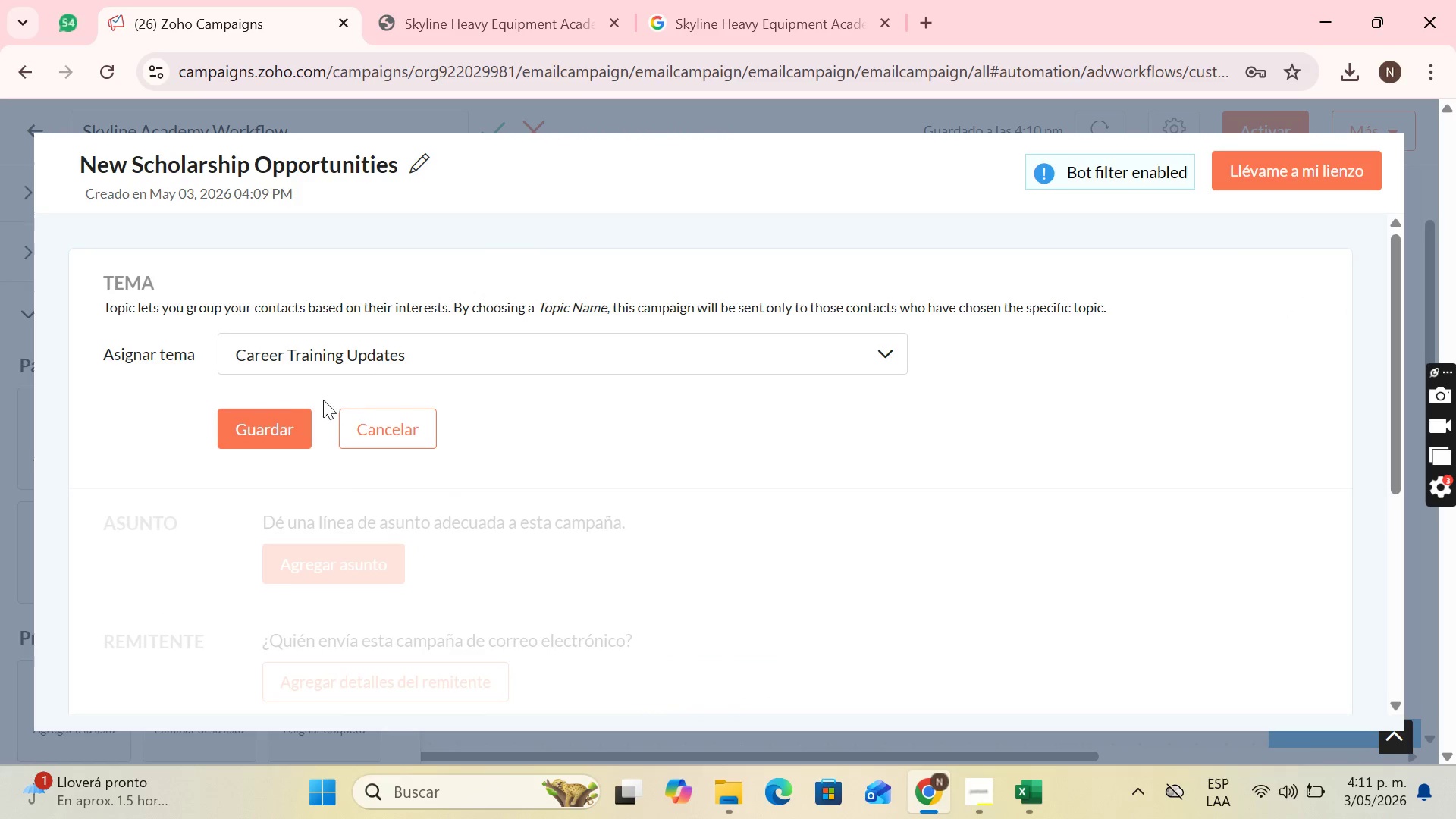 
left_click([262, 429])
 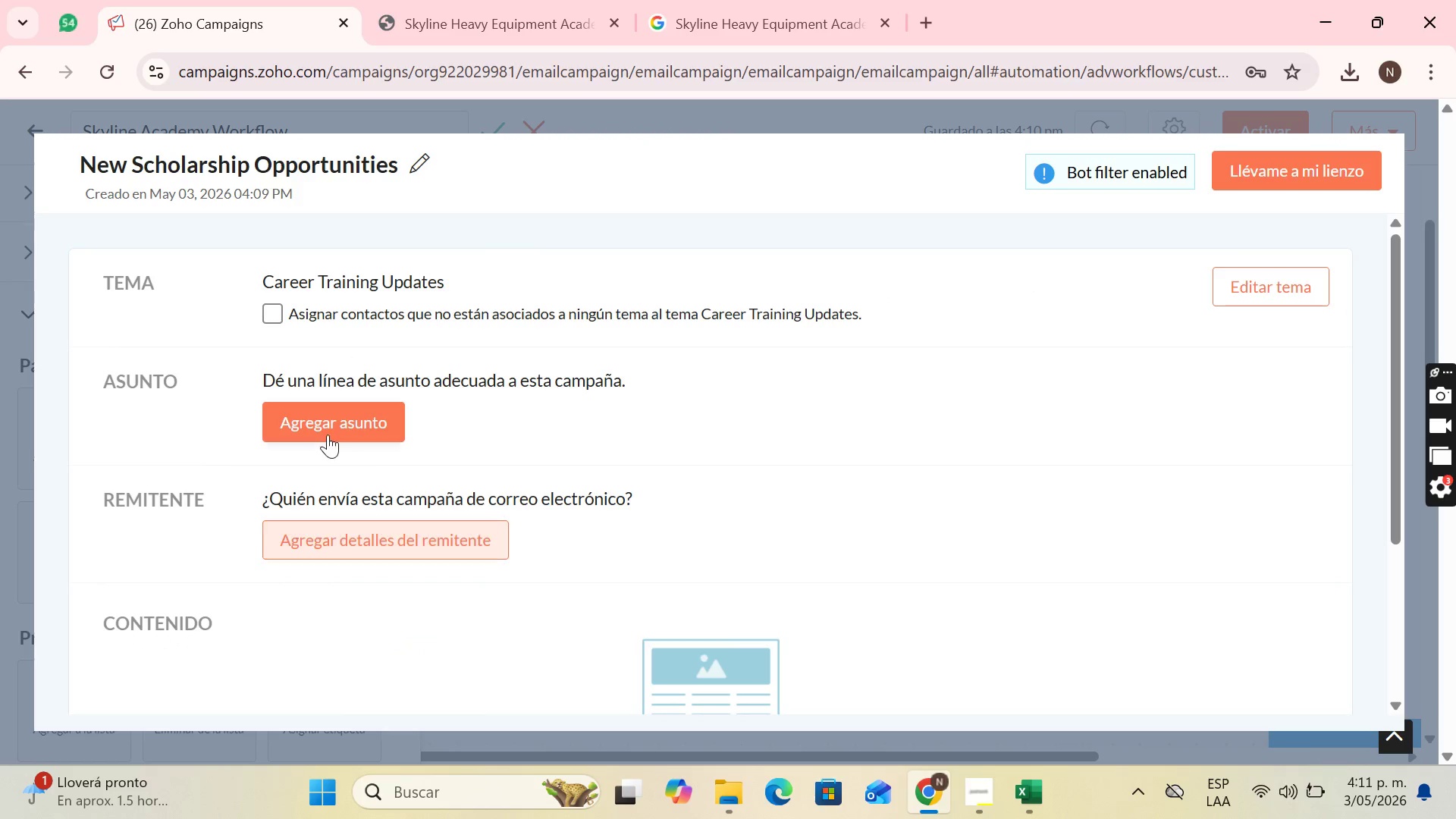 
left_click([327, 431])
 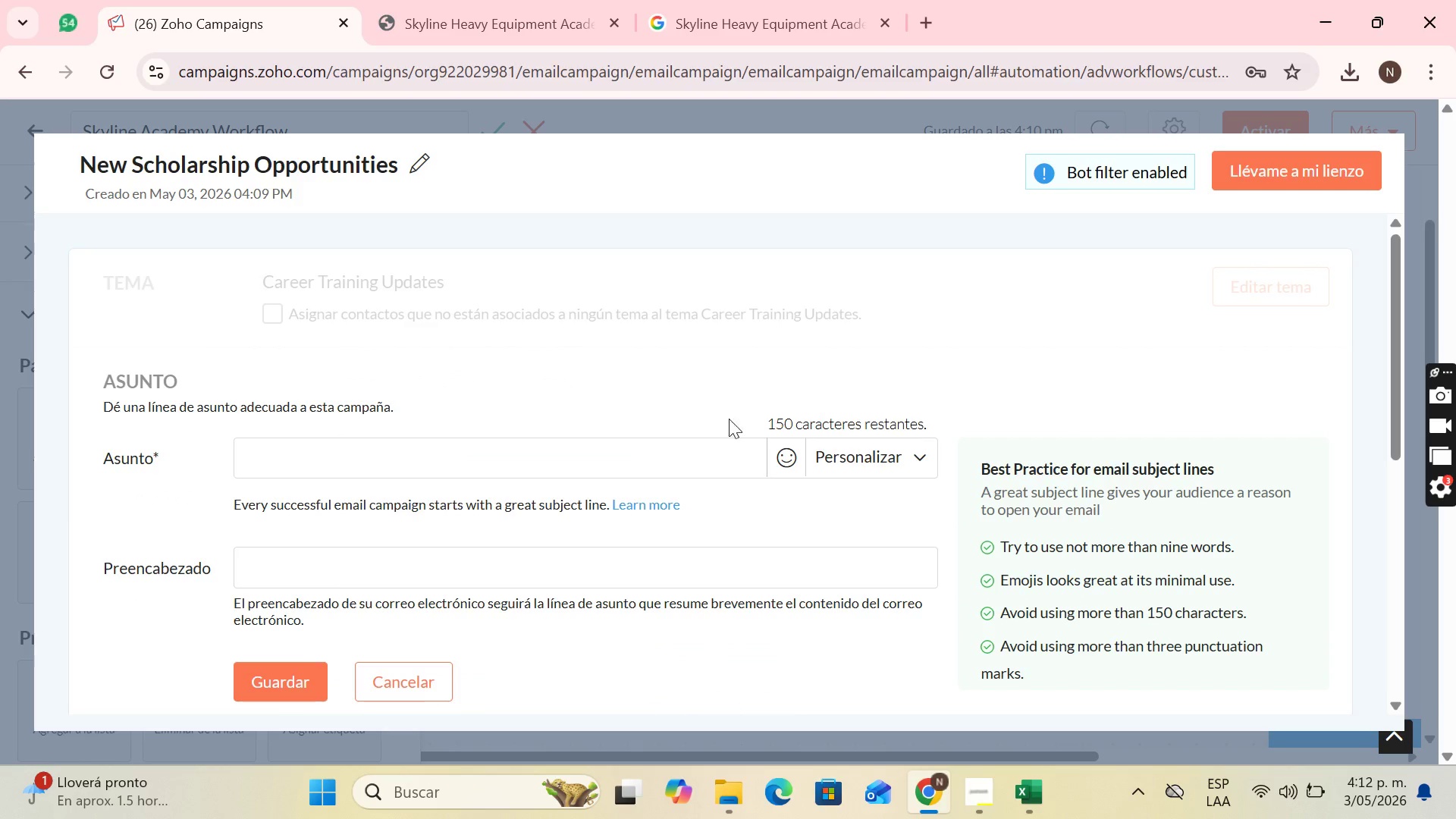 
left_click([644, 441])
 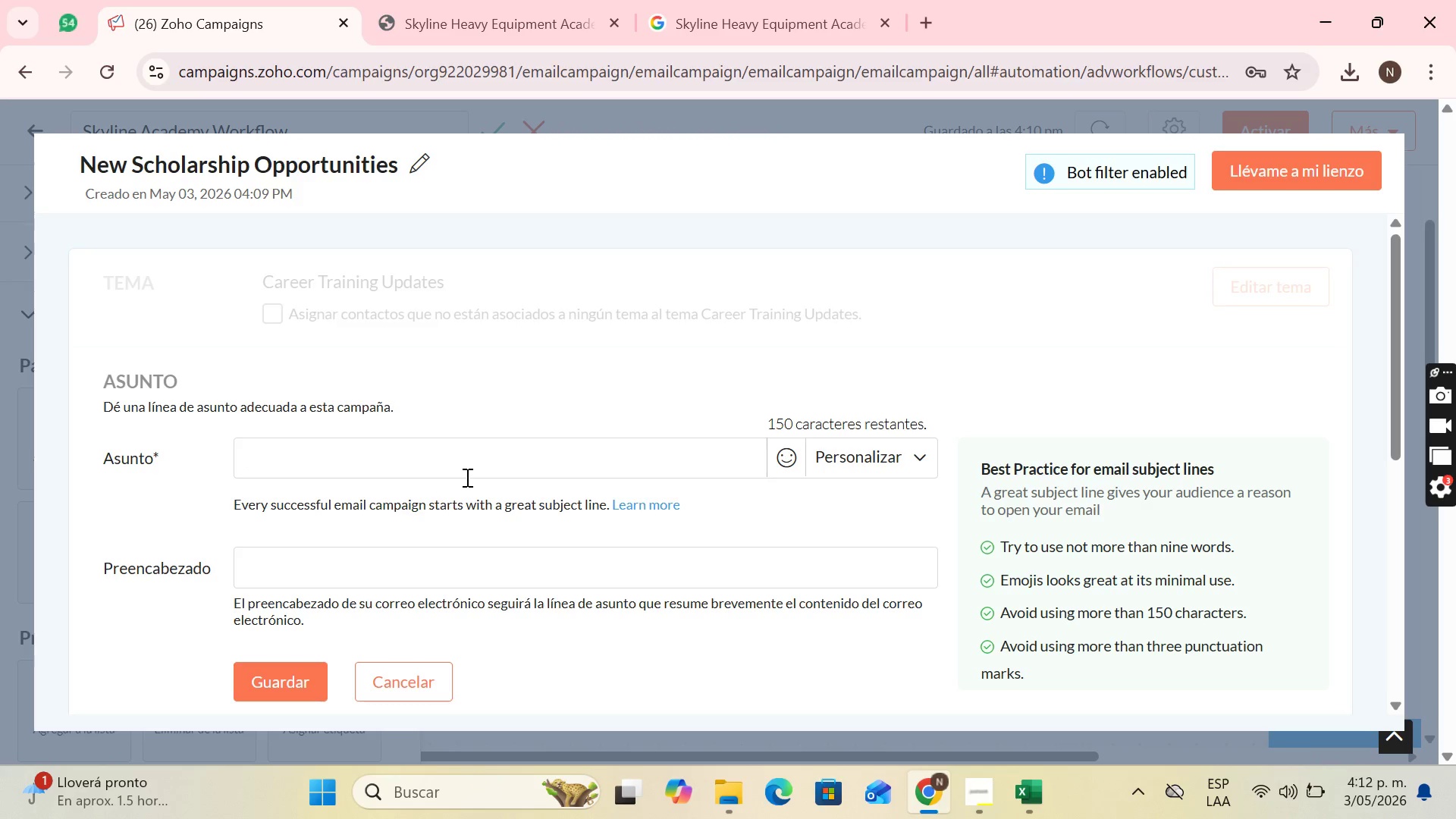 
wait(22.66)
 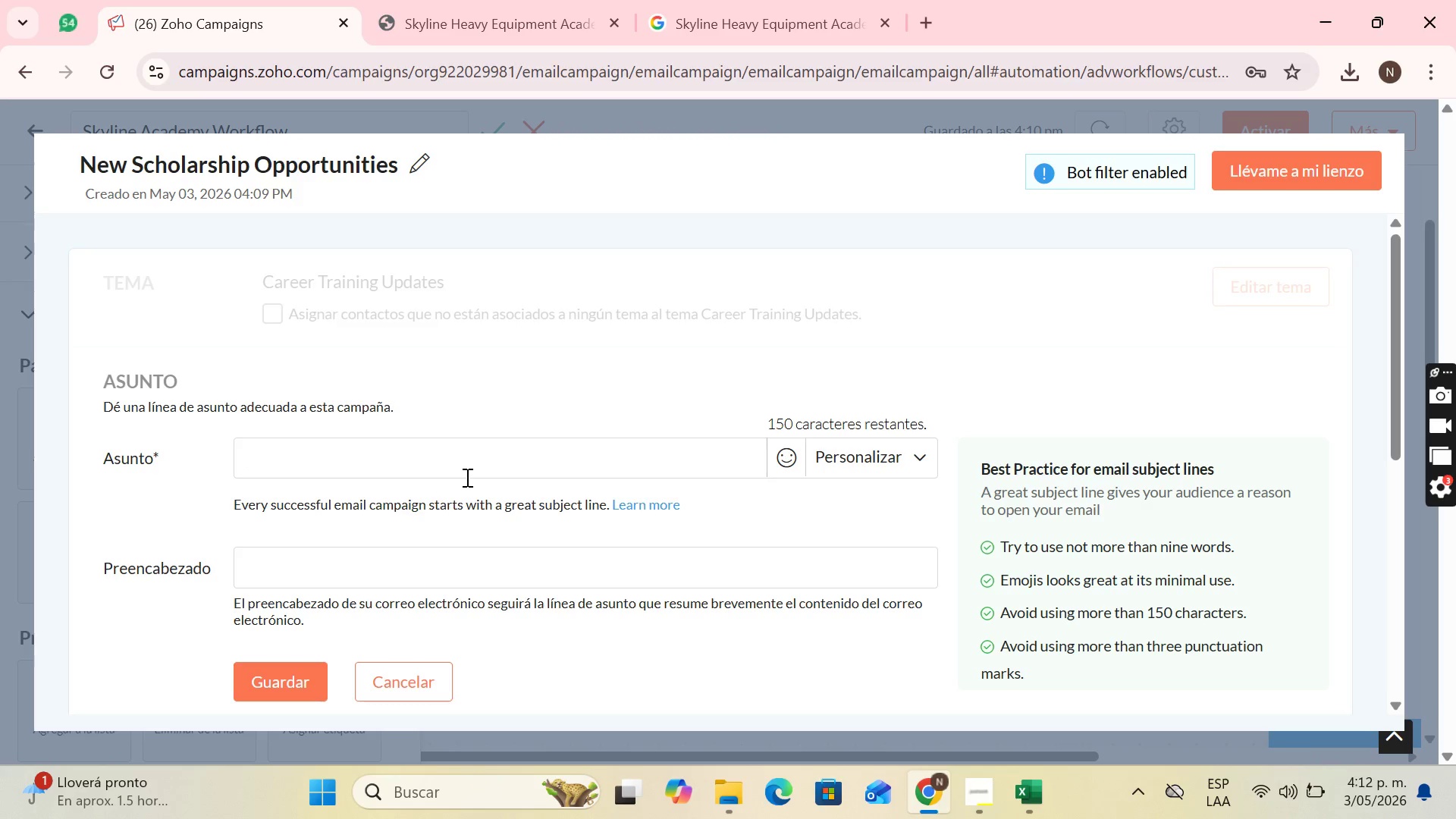 
left_click([877, 447])
 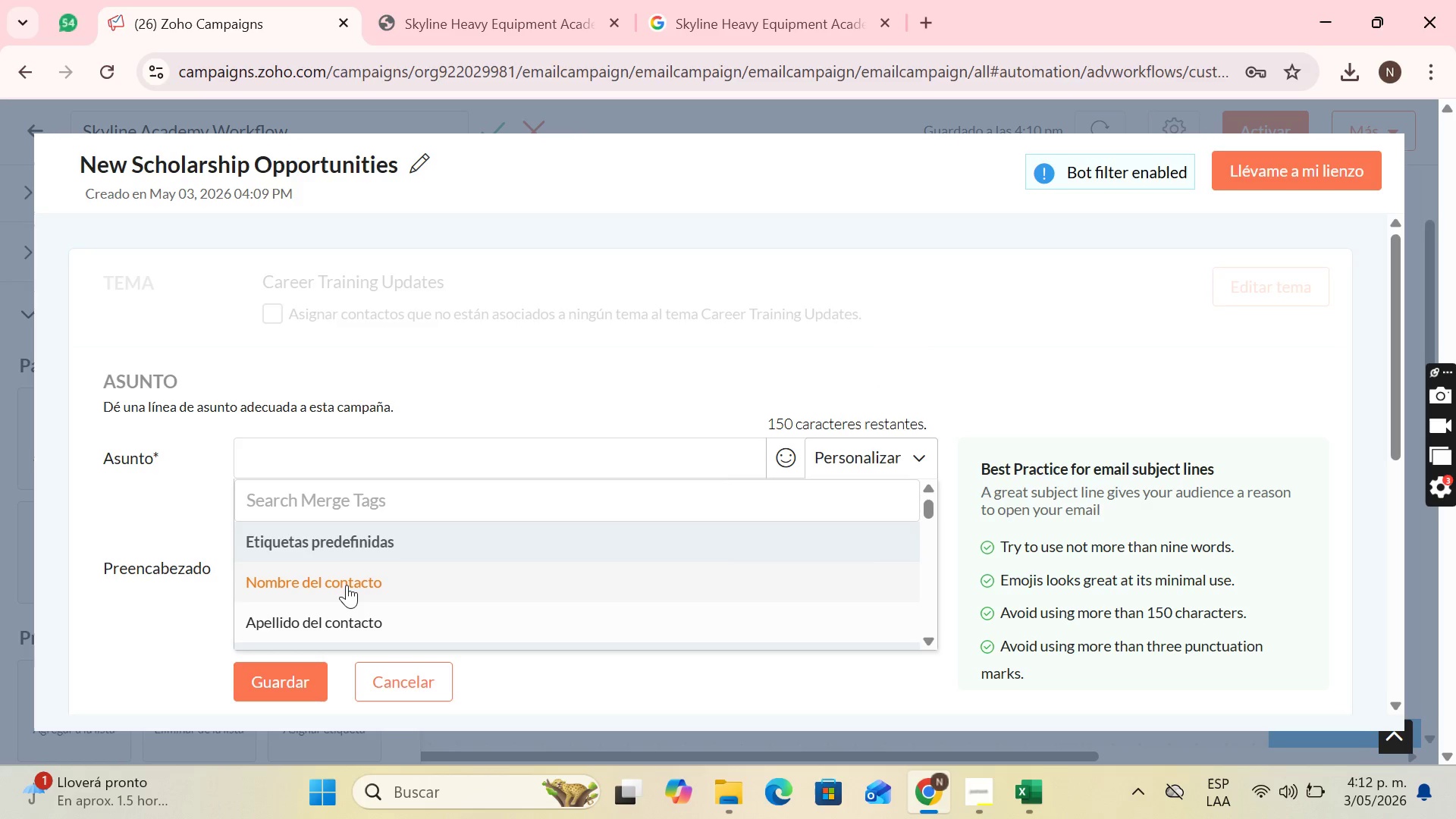 
scroll: coordinate [351, 586], scroll_direction: down, amount: 1.0
 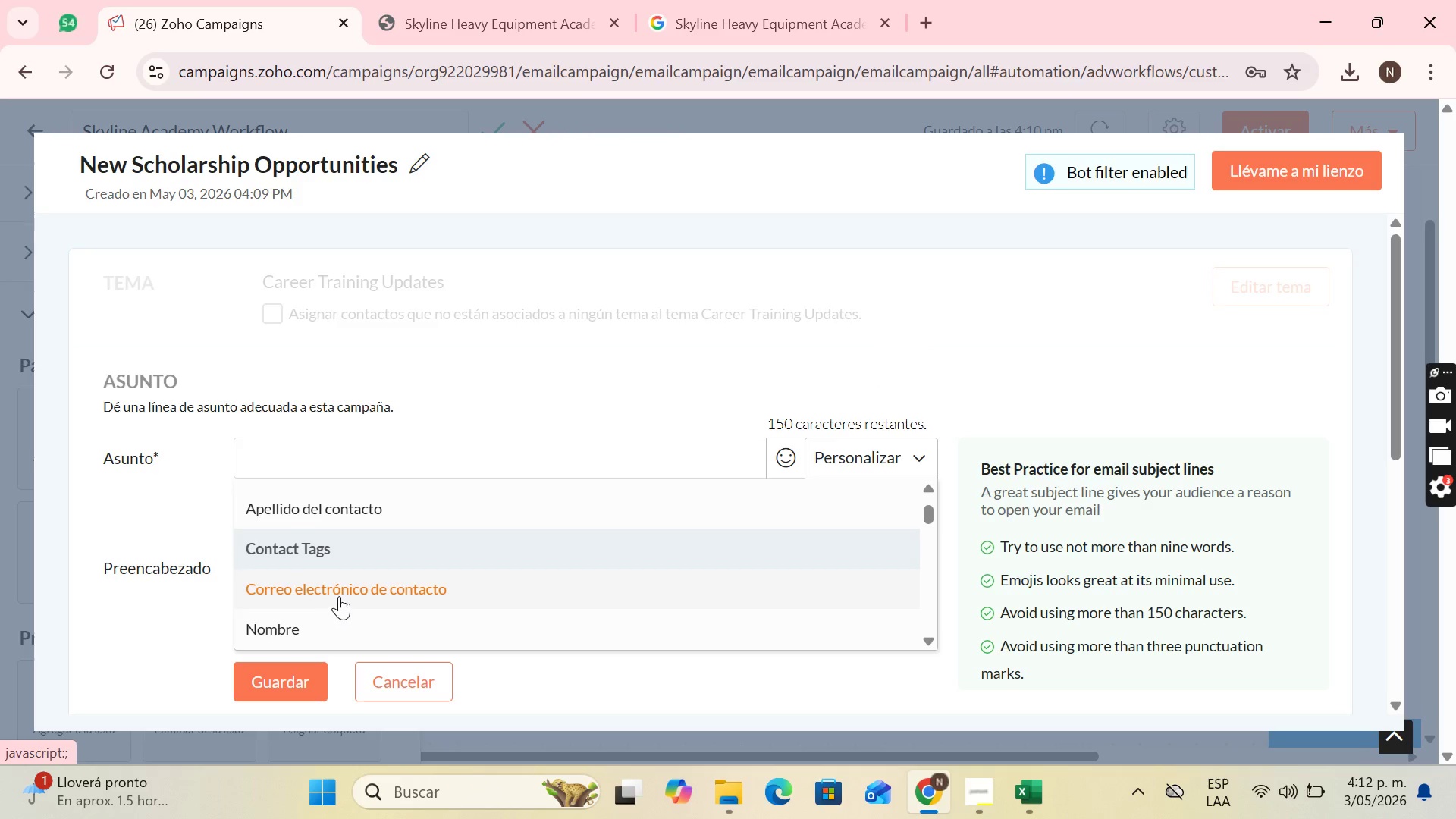 
scroll: coordinate [339, 594], scroll_direction: up, amount: 2.0
 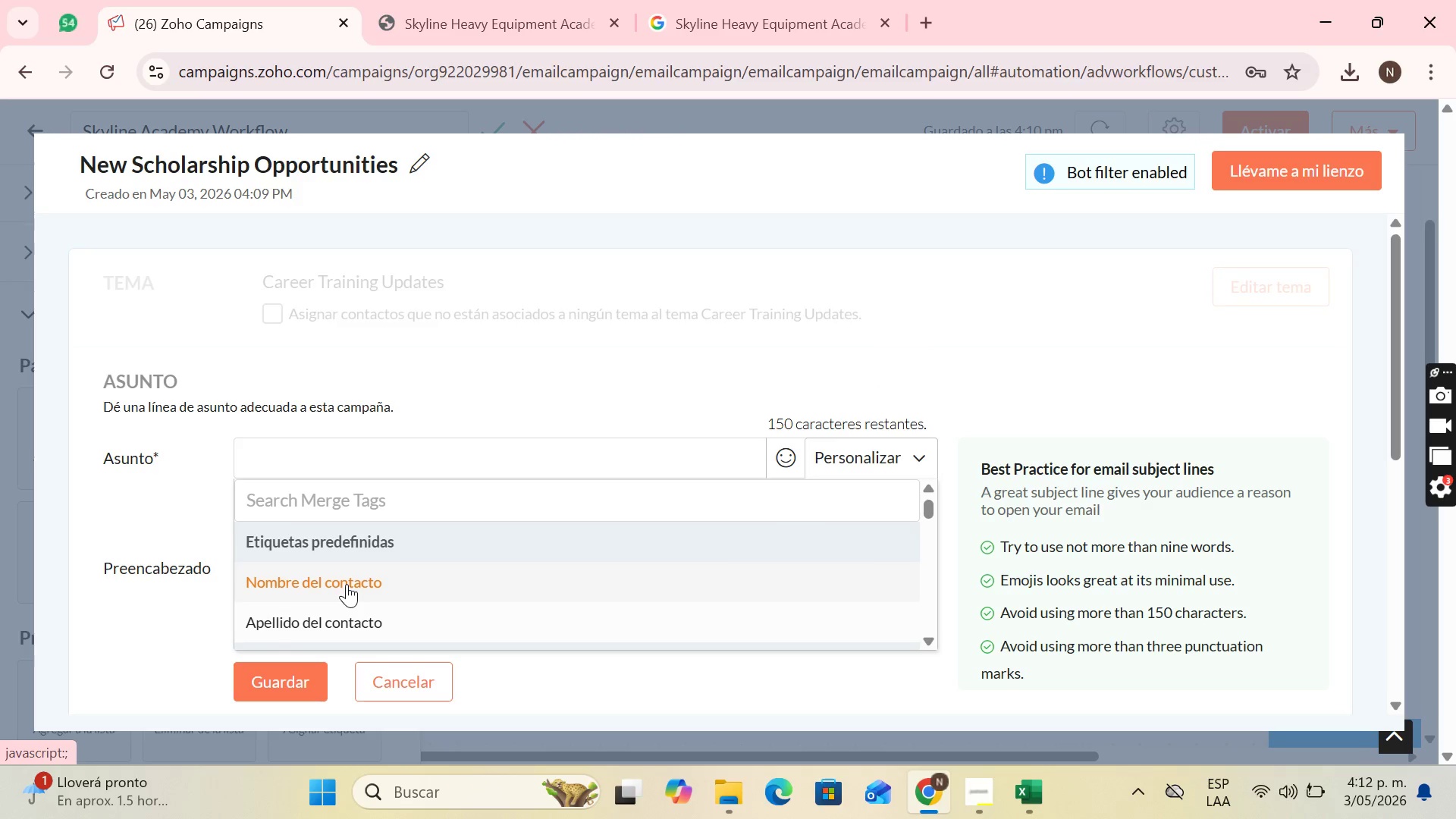 
left_click([347, 584])
 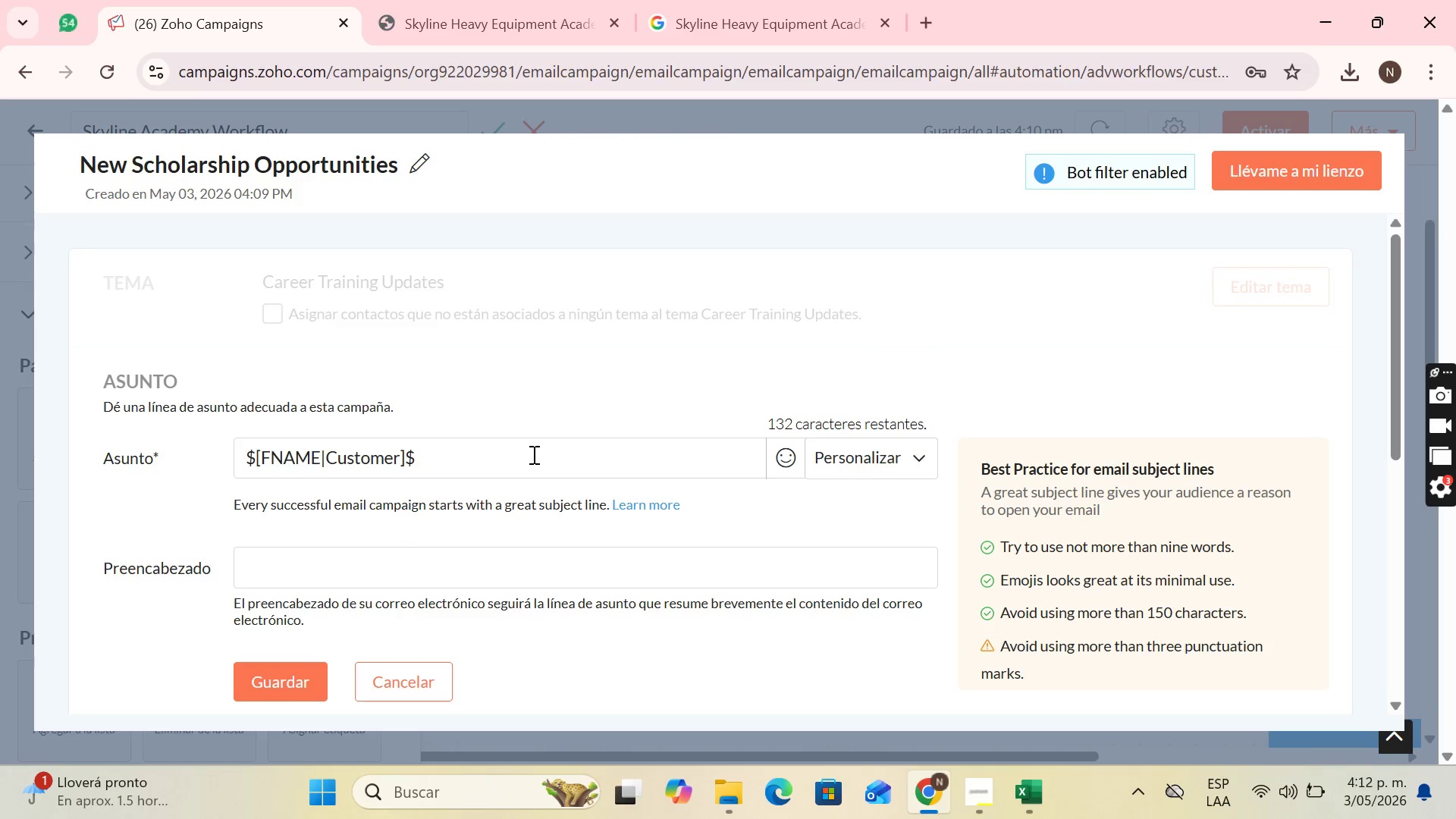 
key(Comma)
 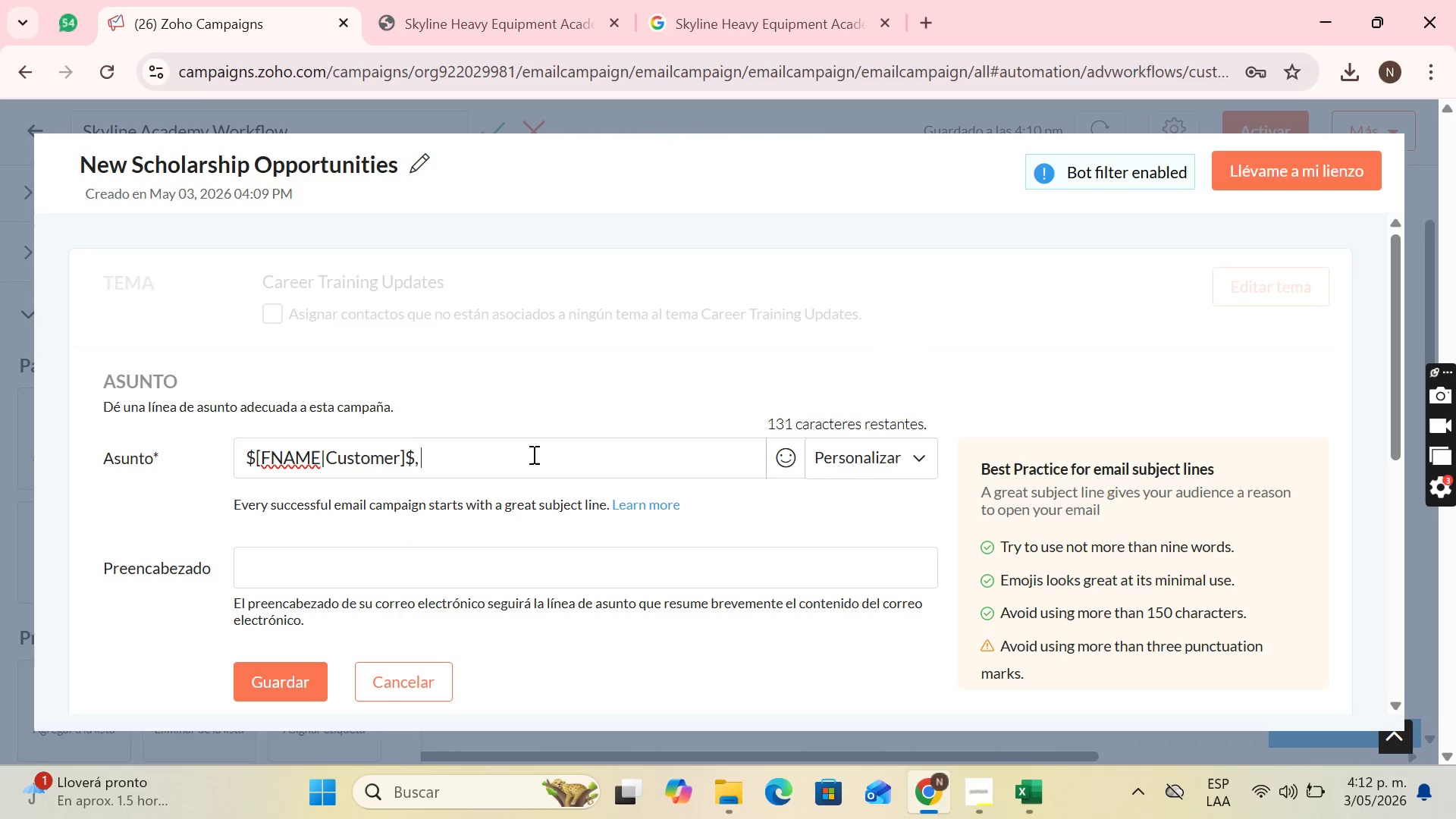 
key(Space)
 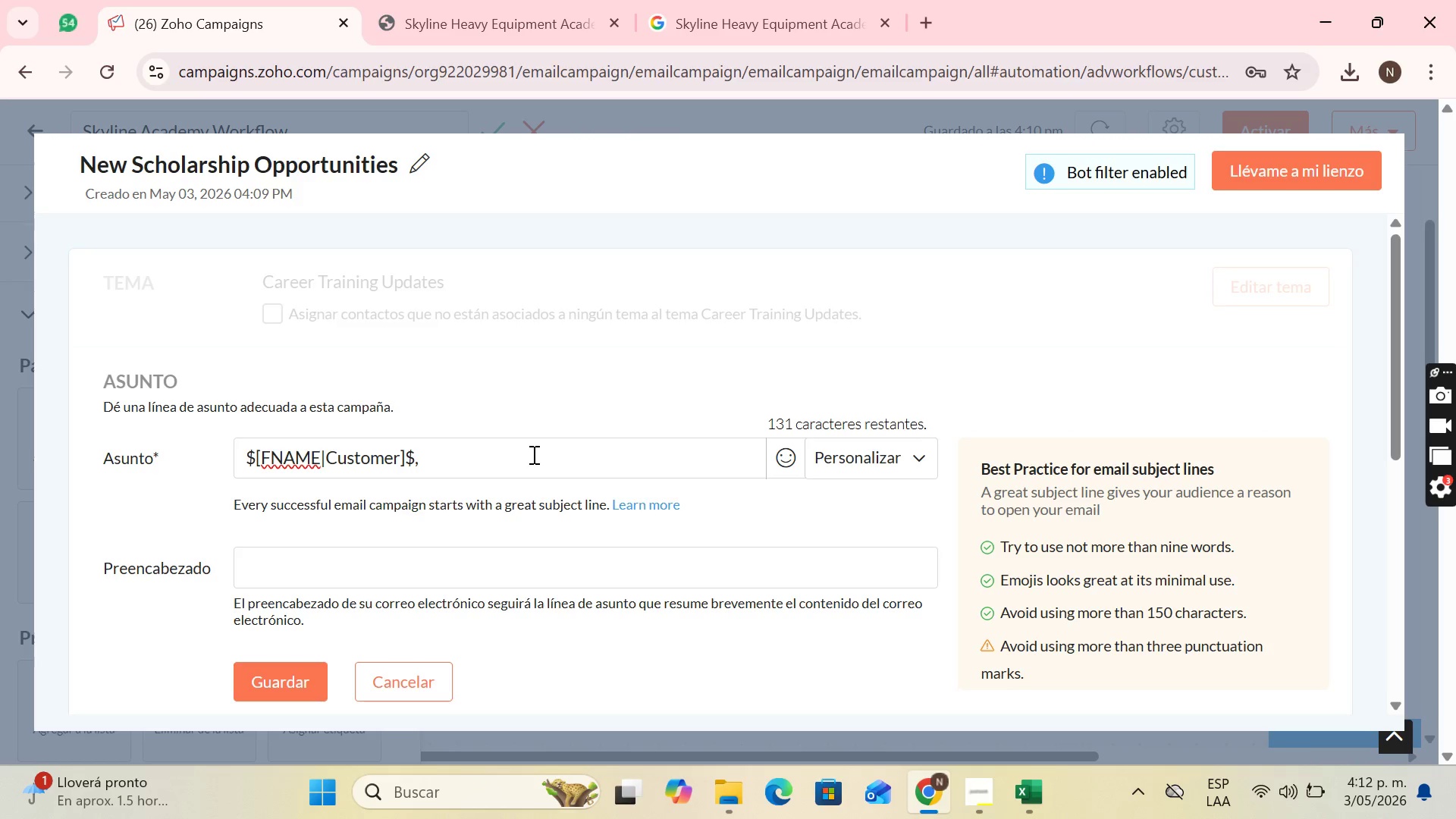 
wait(11.09)
 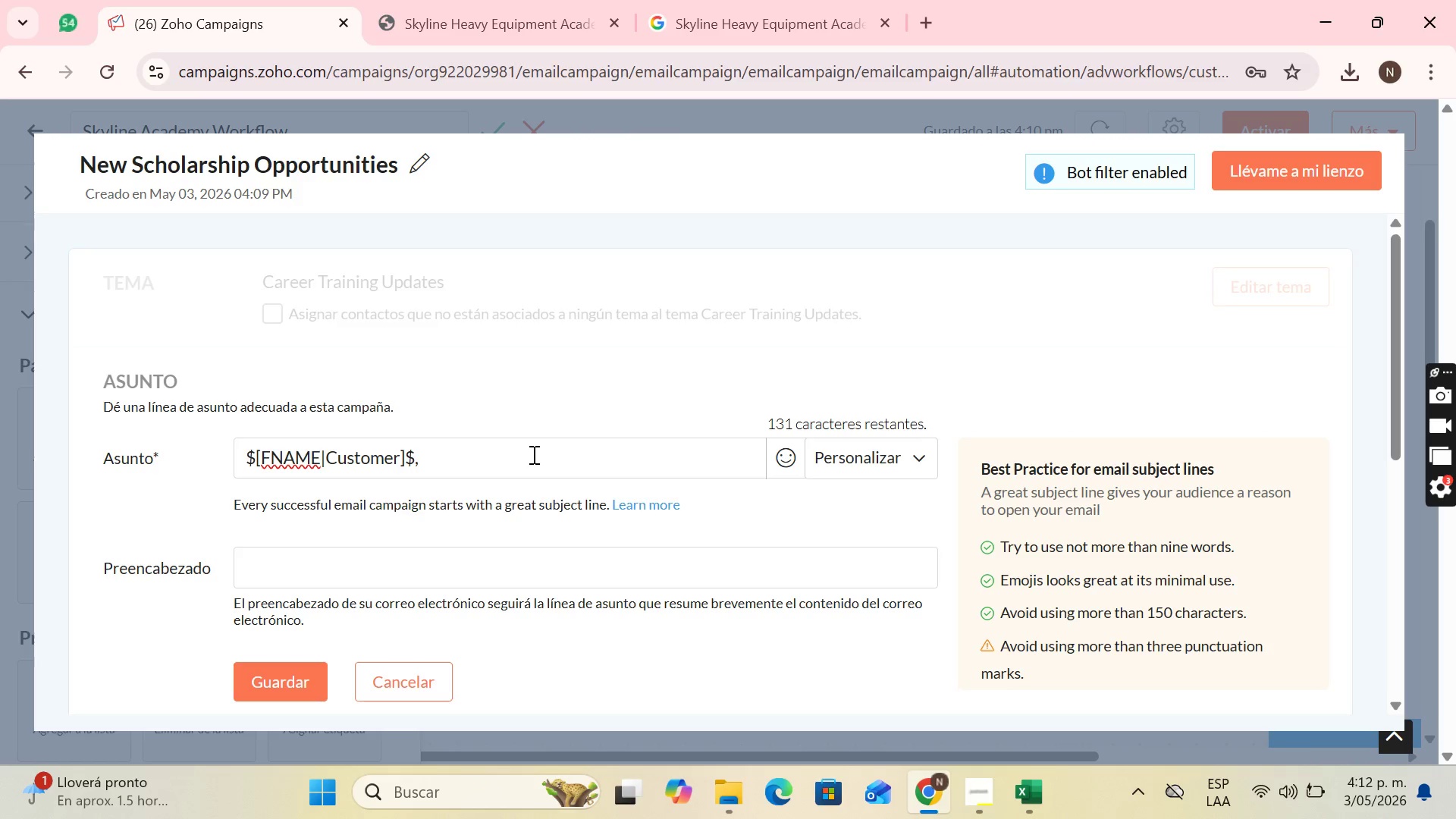 
type(Boost your career! New scholarship opportunities for )
 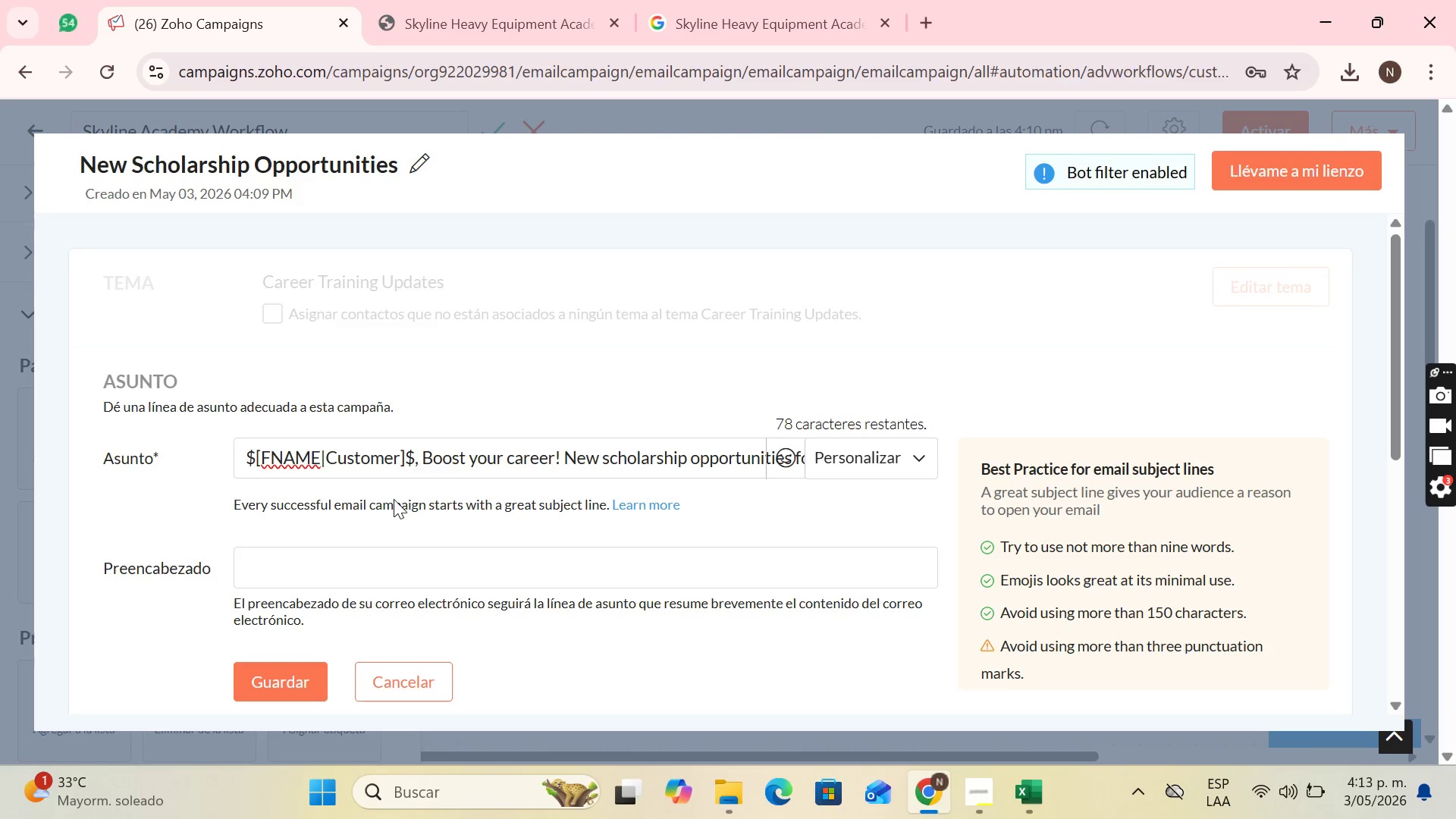 
left_click([858, 468])
 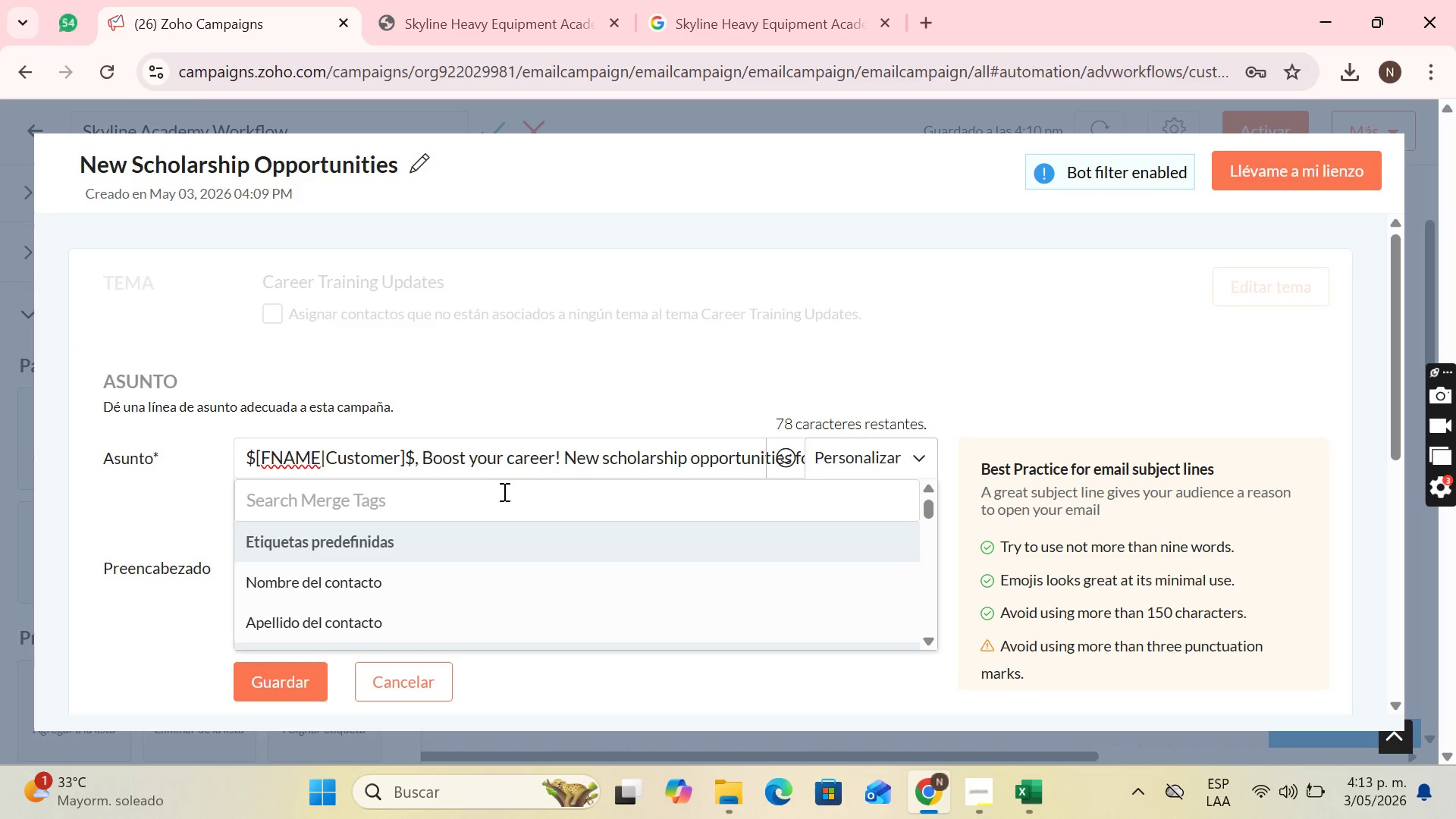 
left_click([500, 497])
 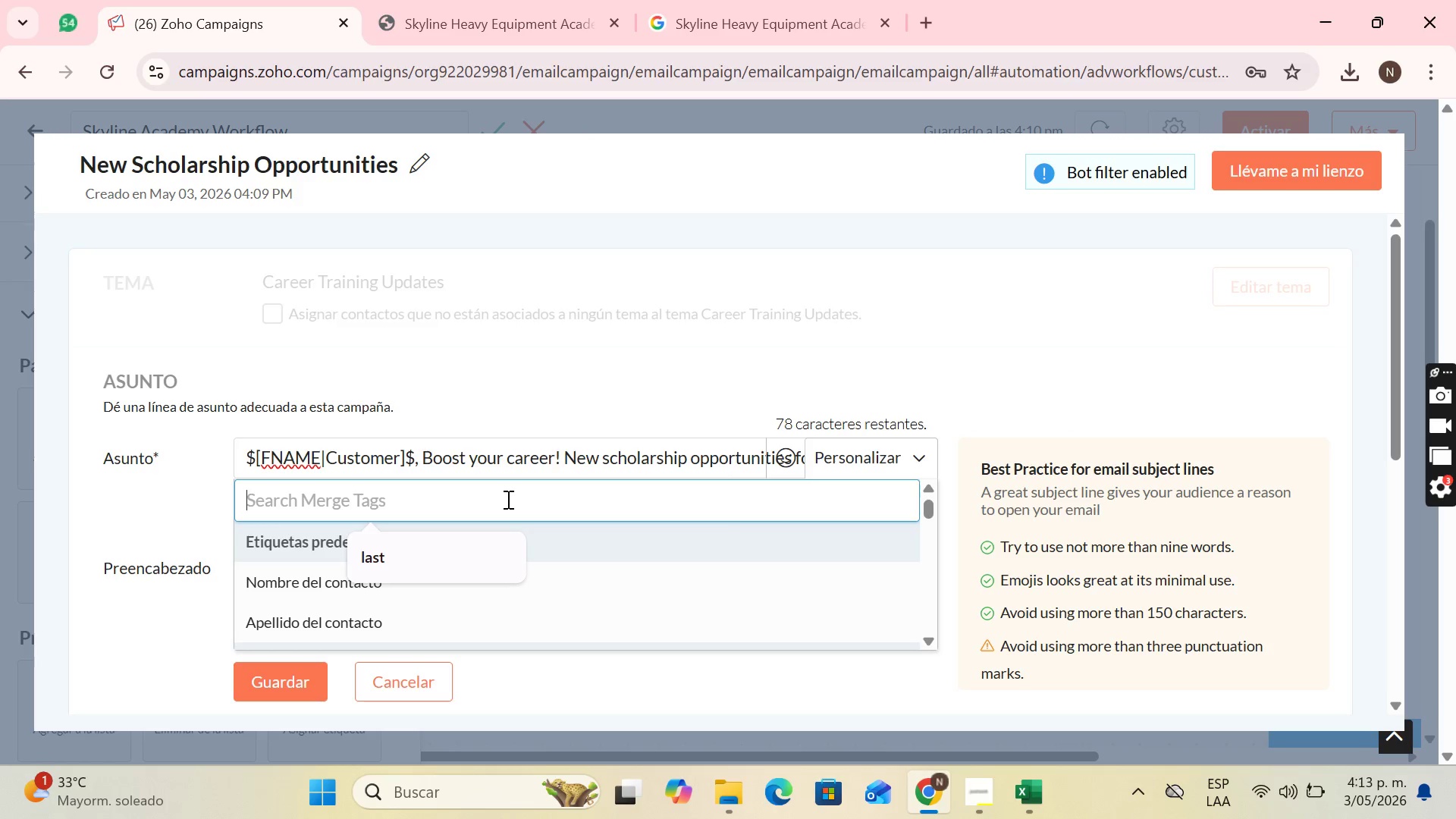 
type(trai)
 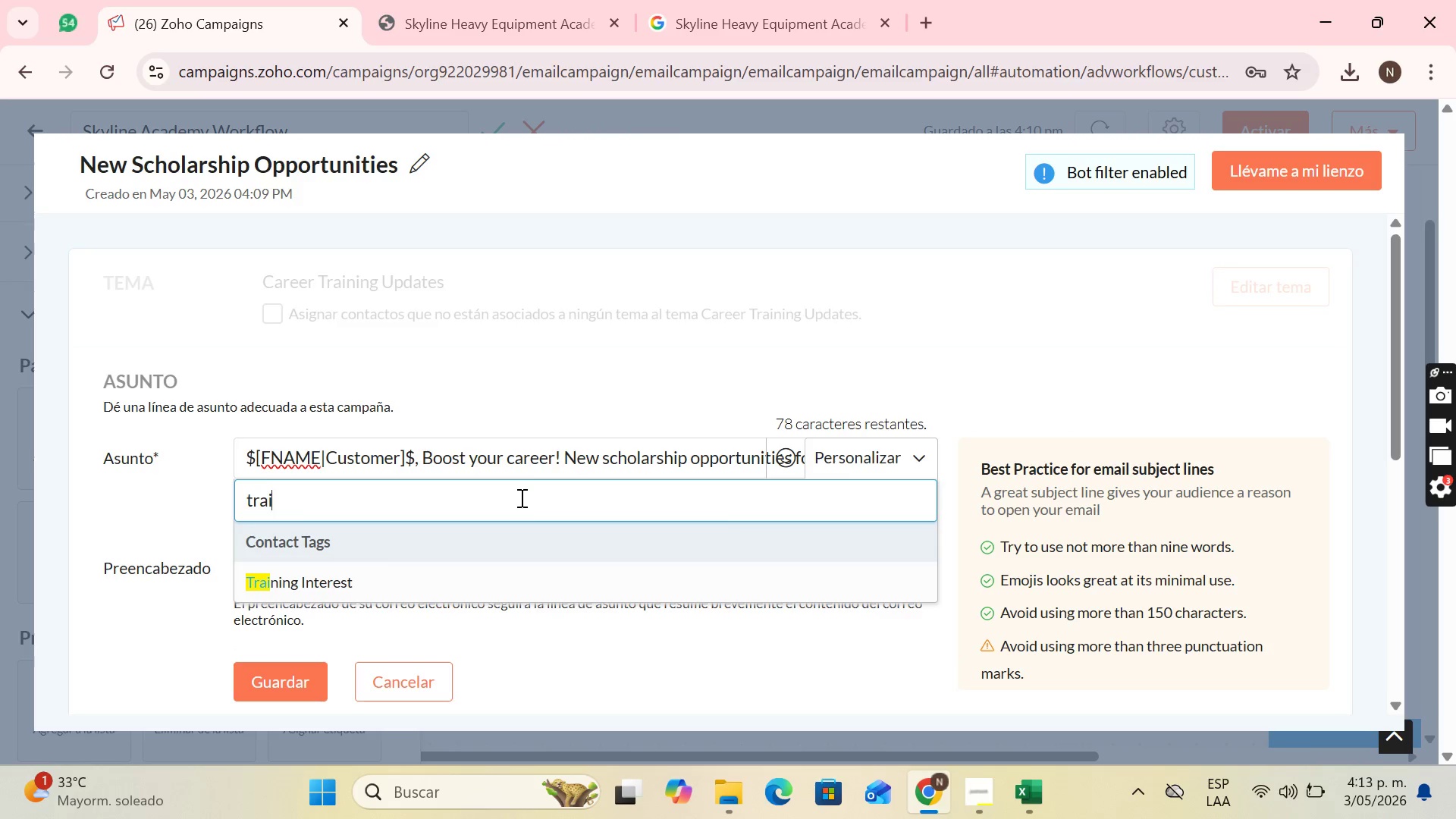 
key(N)
 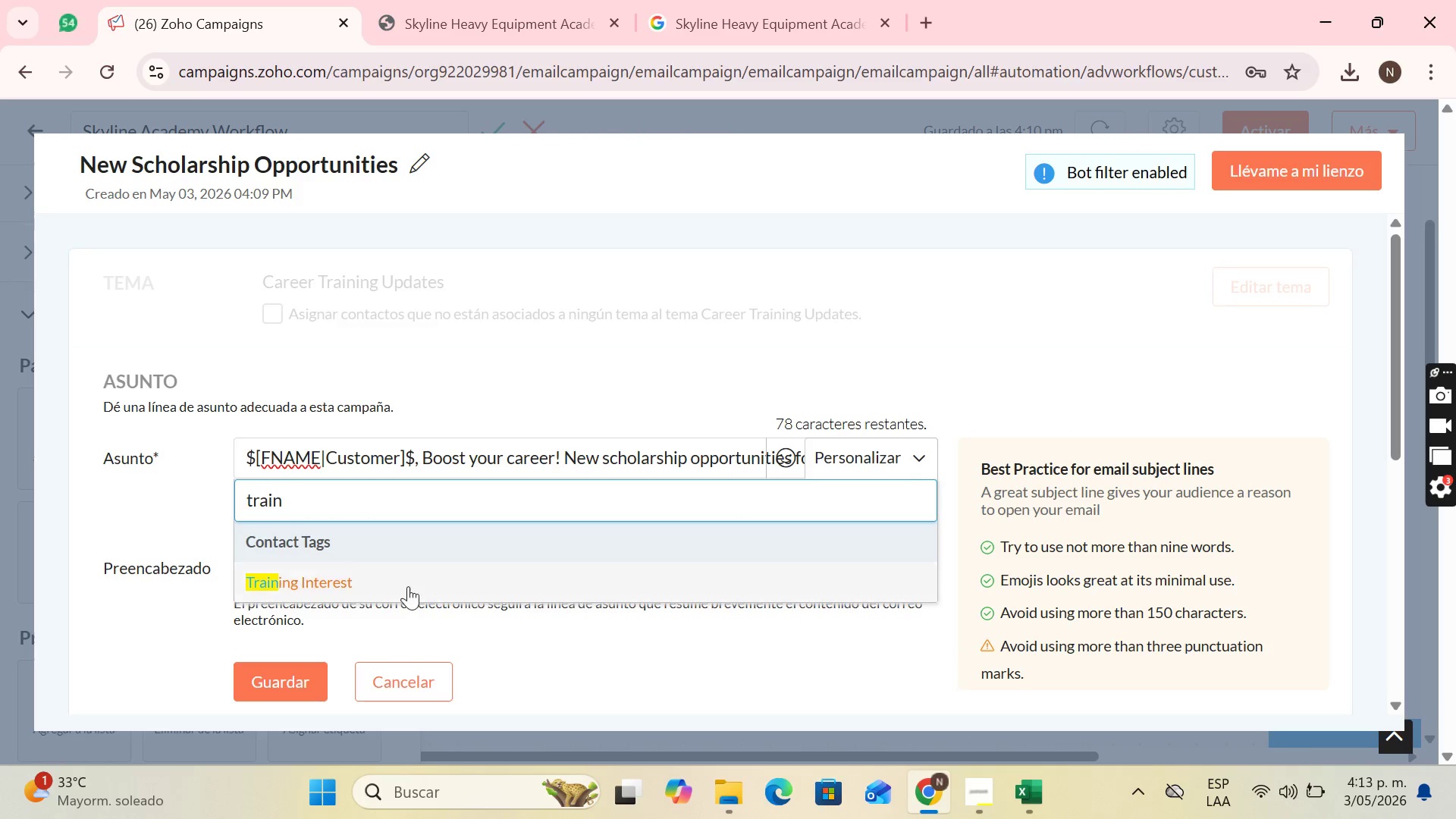 
left_click([408, 586])
 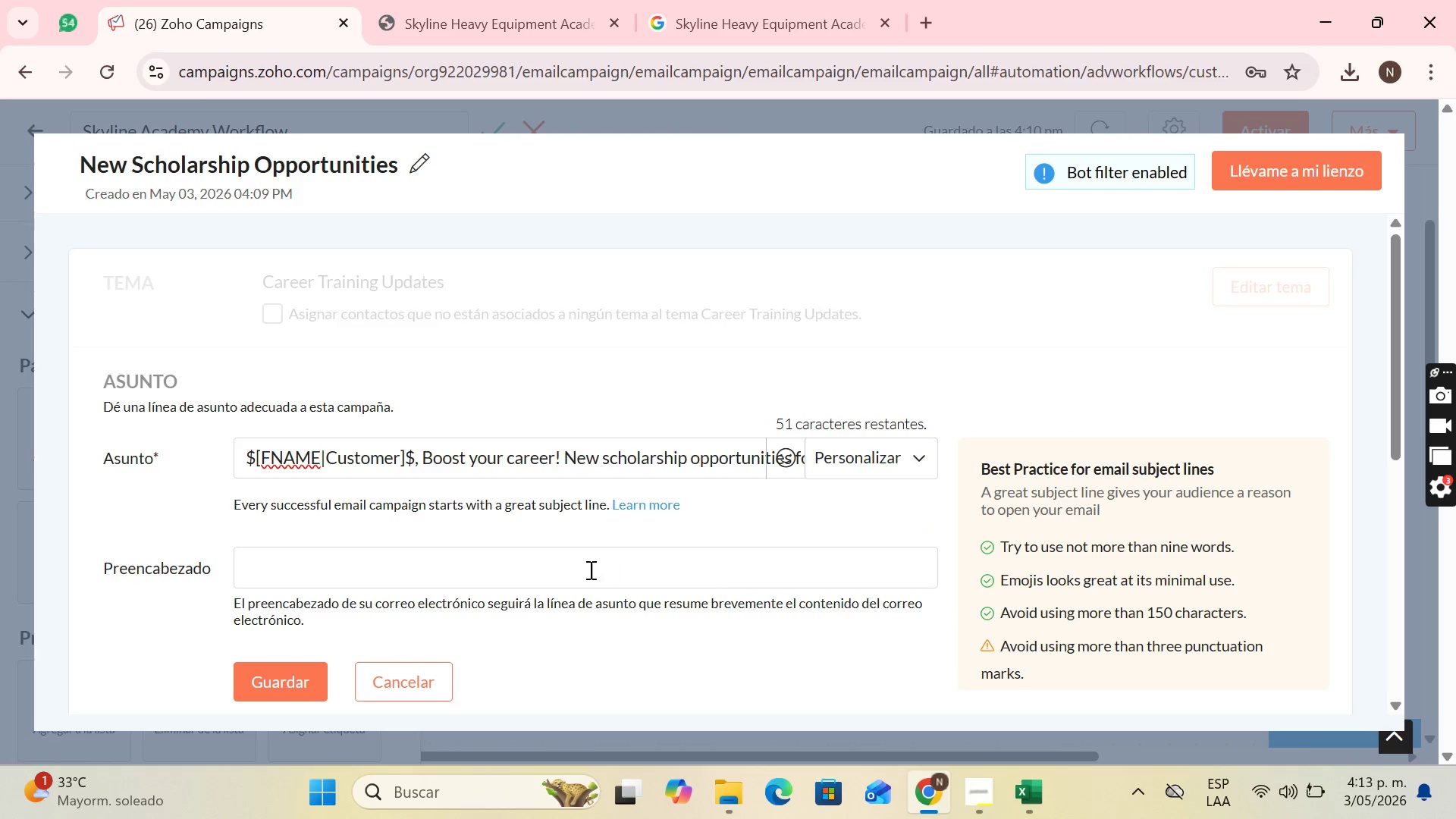 
left_click([589, 570])
 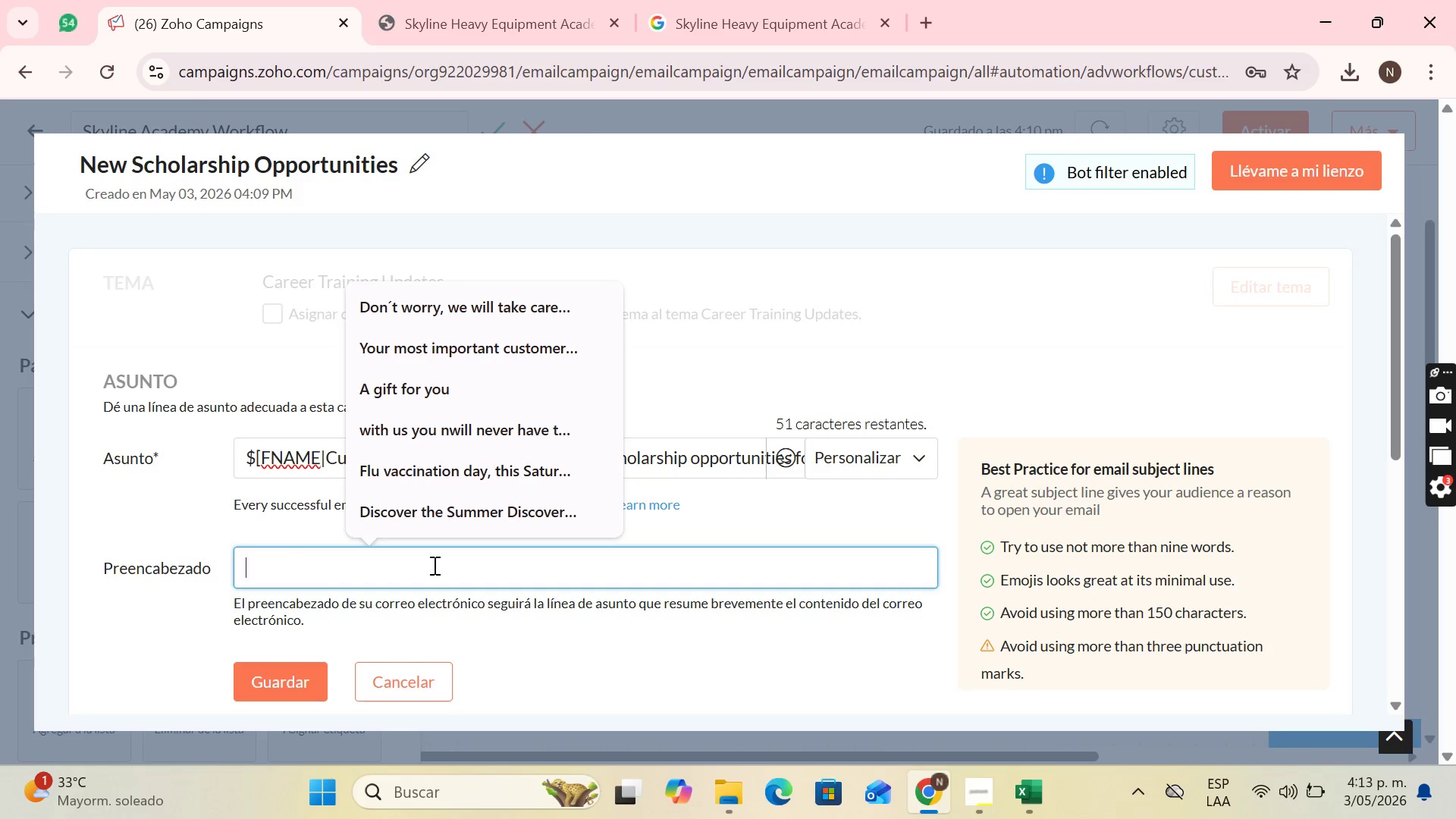 
wait(11.47)
 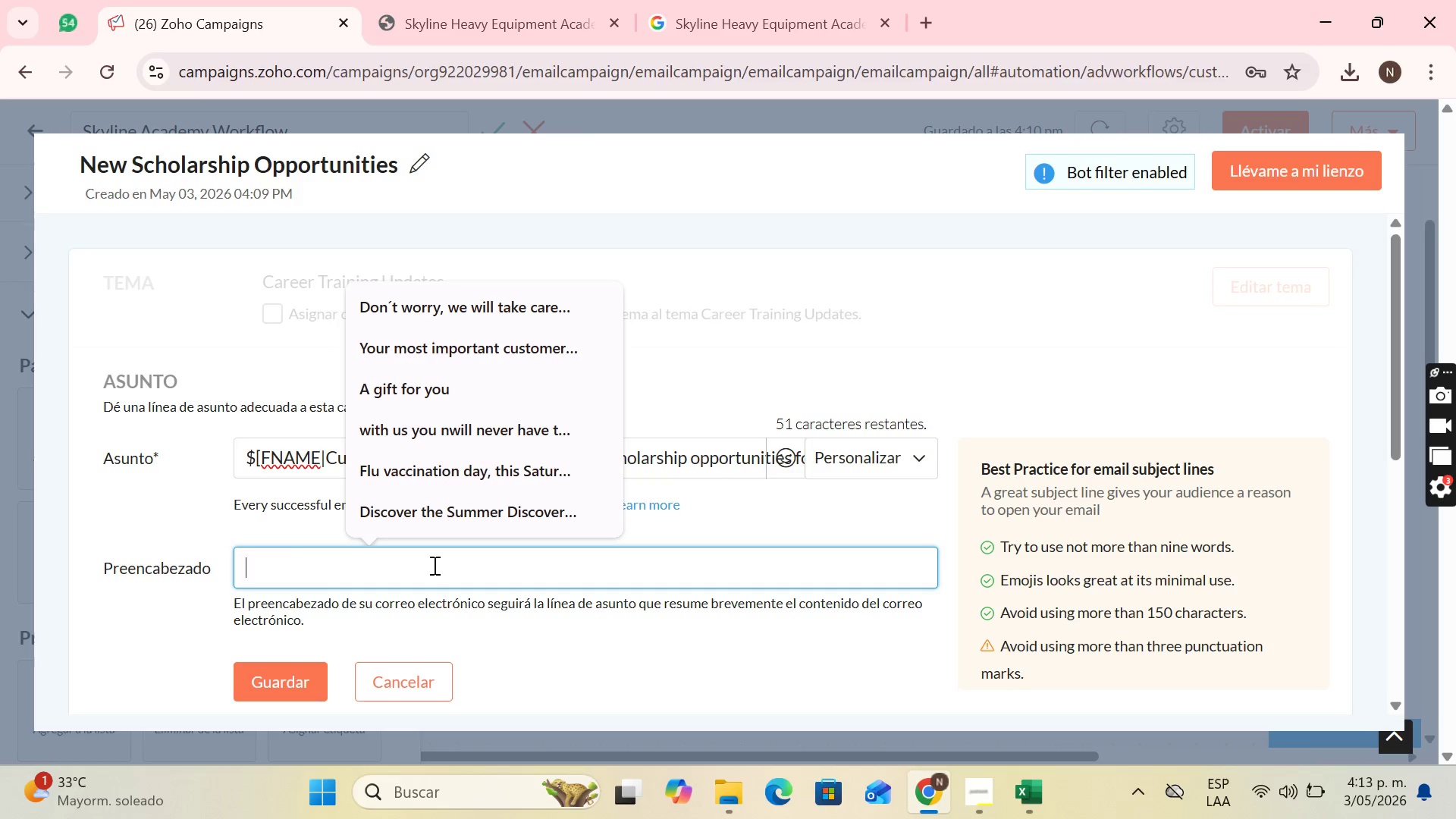 
type(Get your heavy a)
key(Backspace)
type(machinery certification with the financial support you;ve been waiting for)
 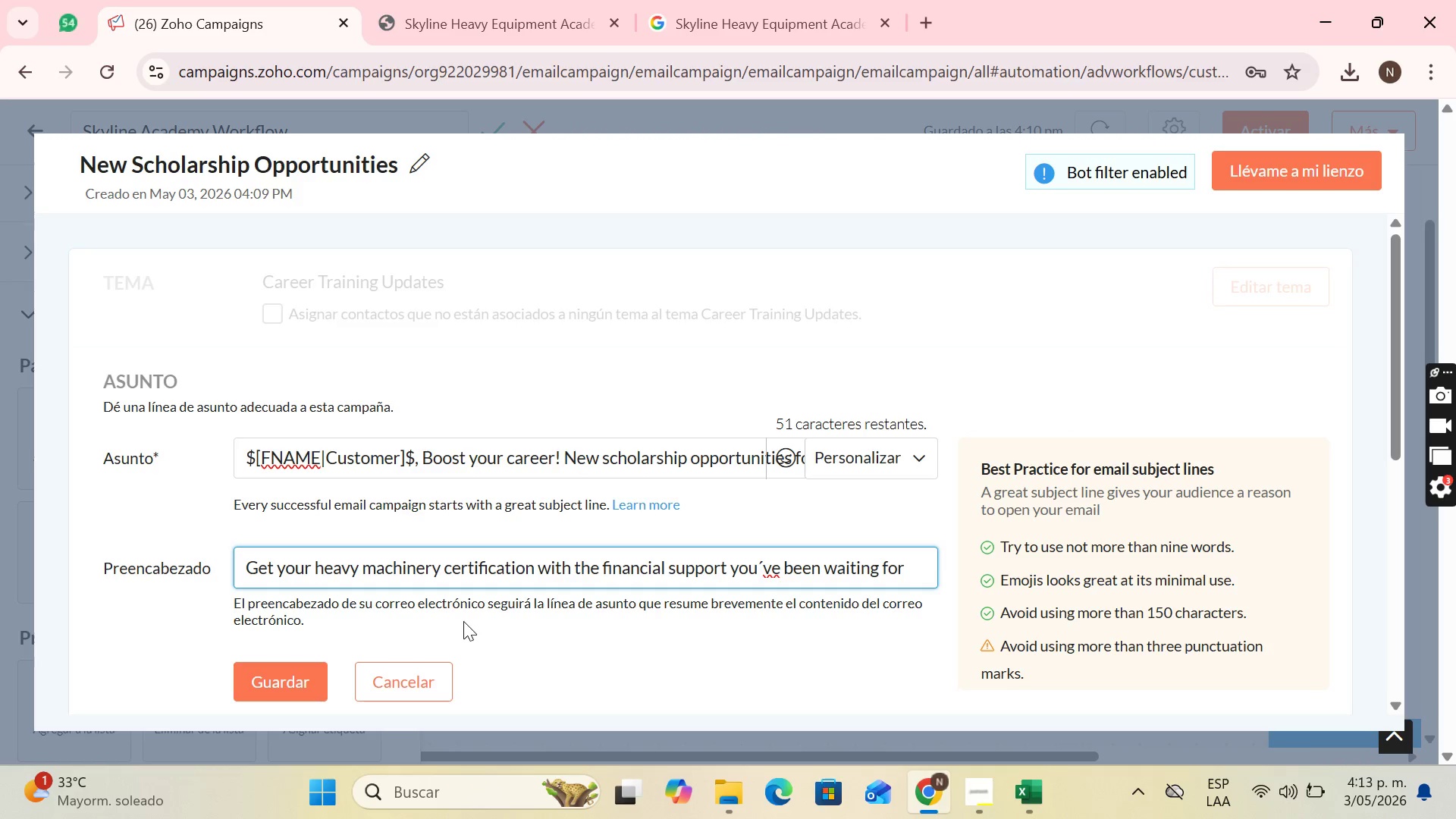 
wait(13.7)
 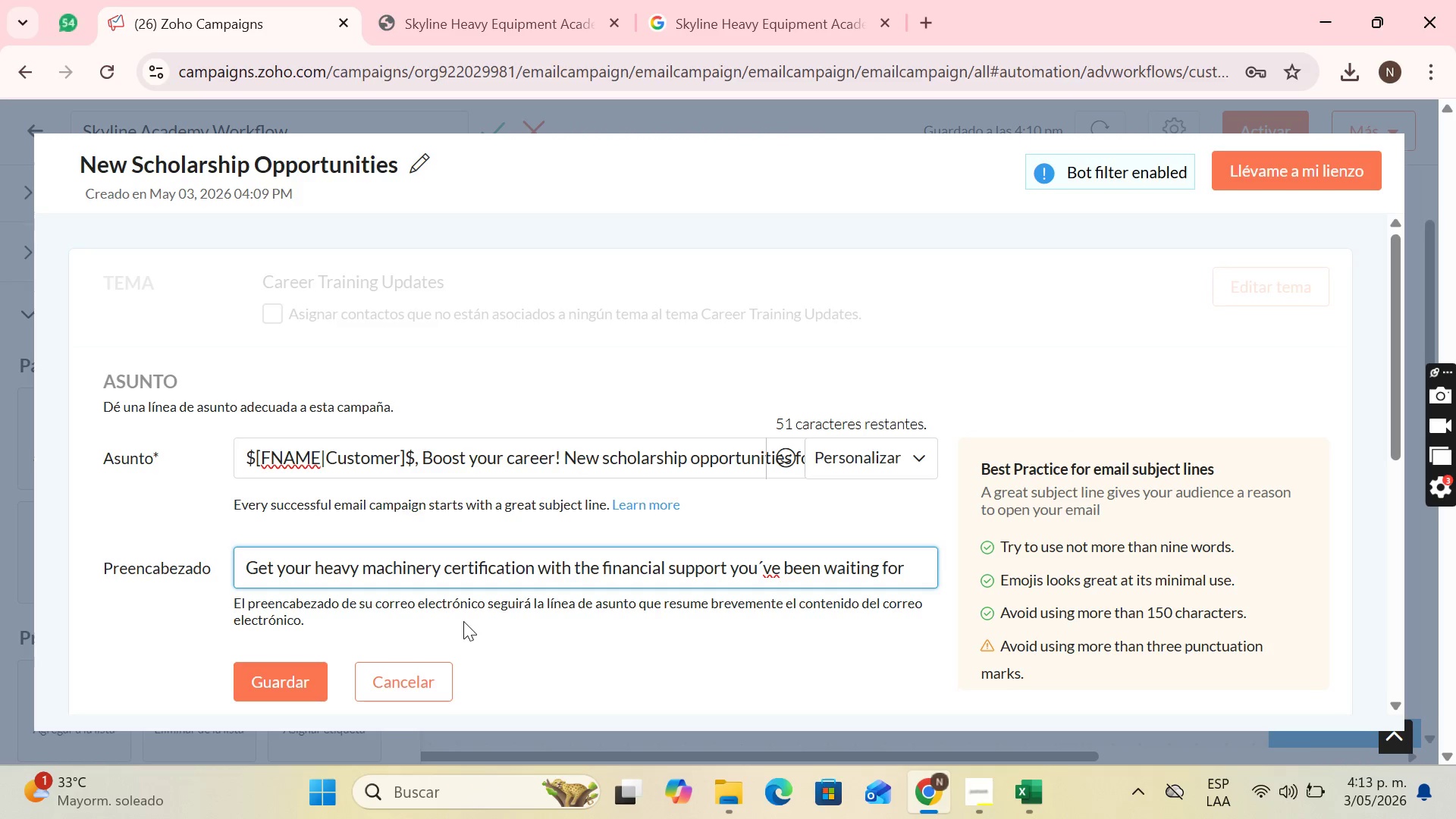 
left_click([284, 676])
 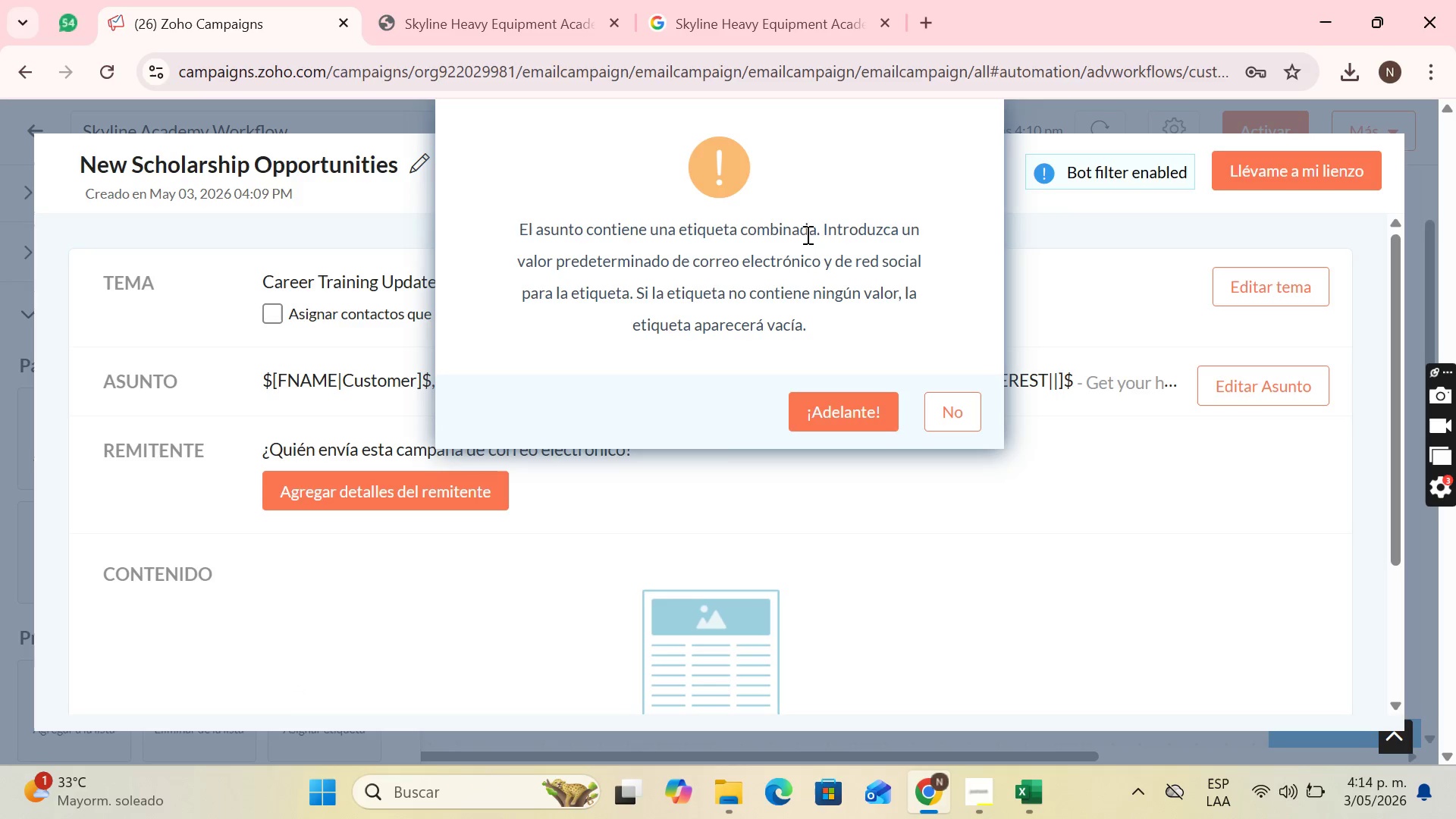 
left_click([855, 411])
 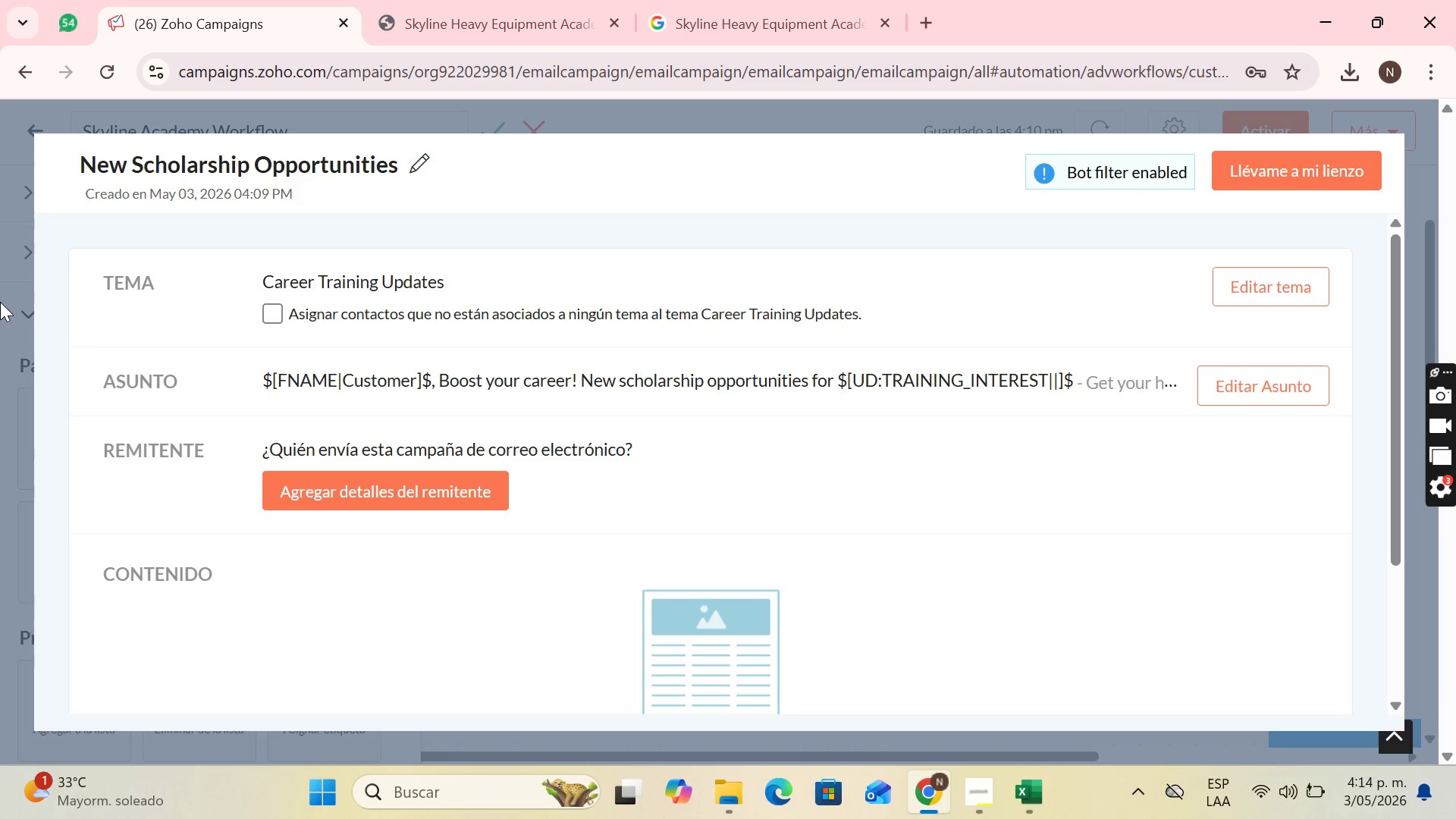 
left_click([347, 491])
 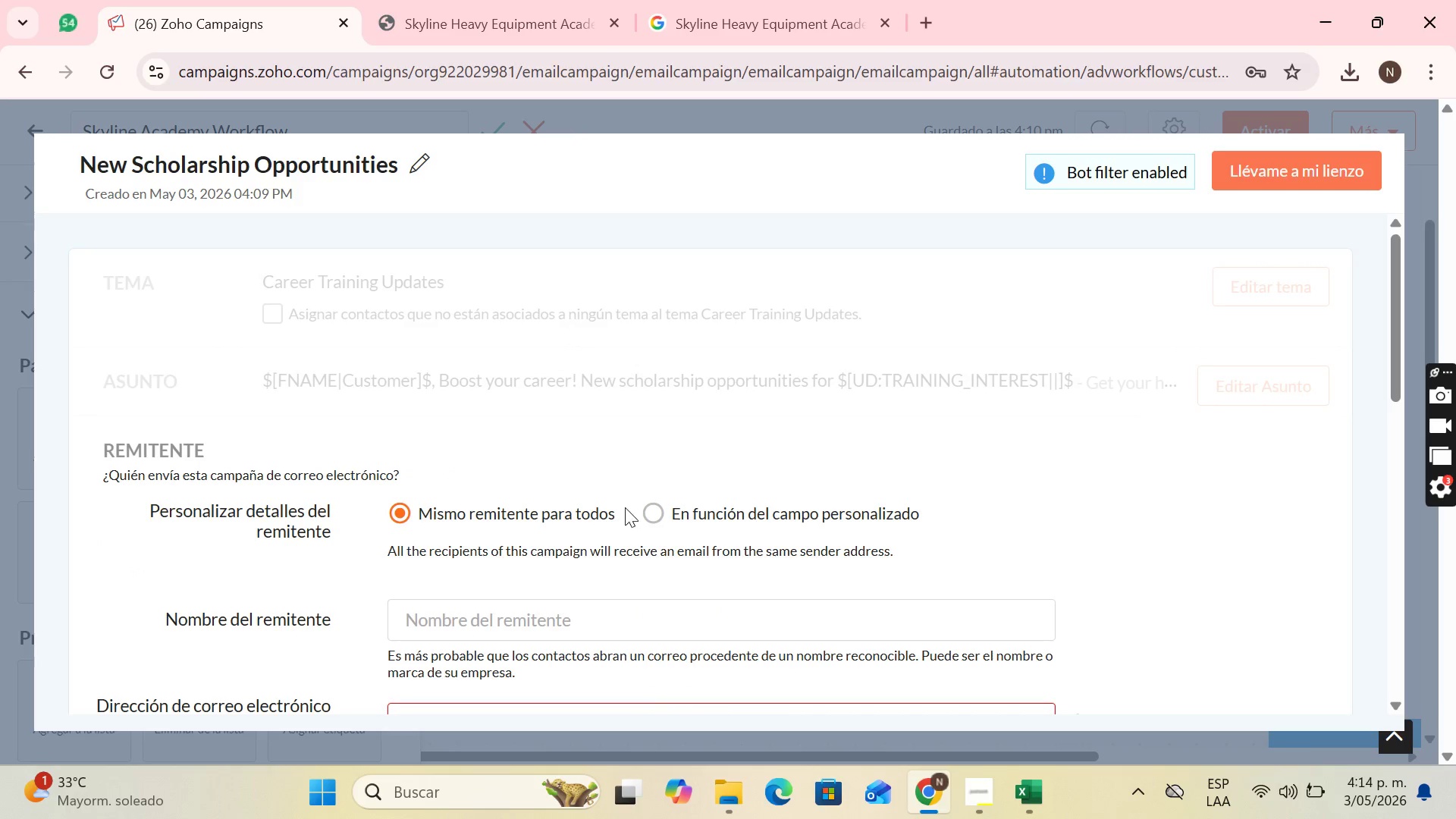 
scroll: coordinate [439, 419], scroll_direction: down, amount: 2.0
 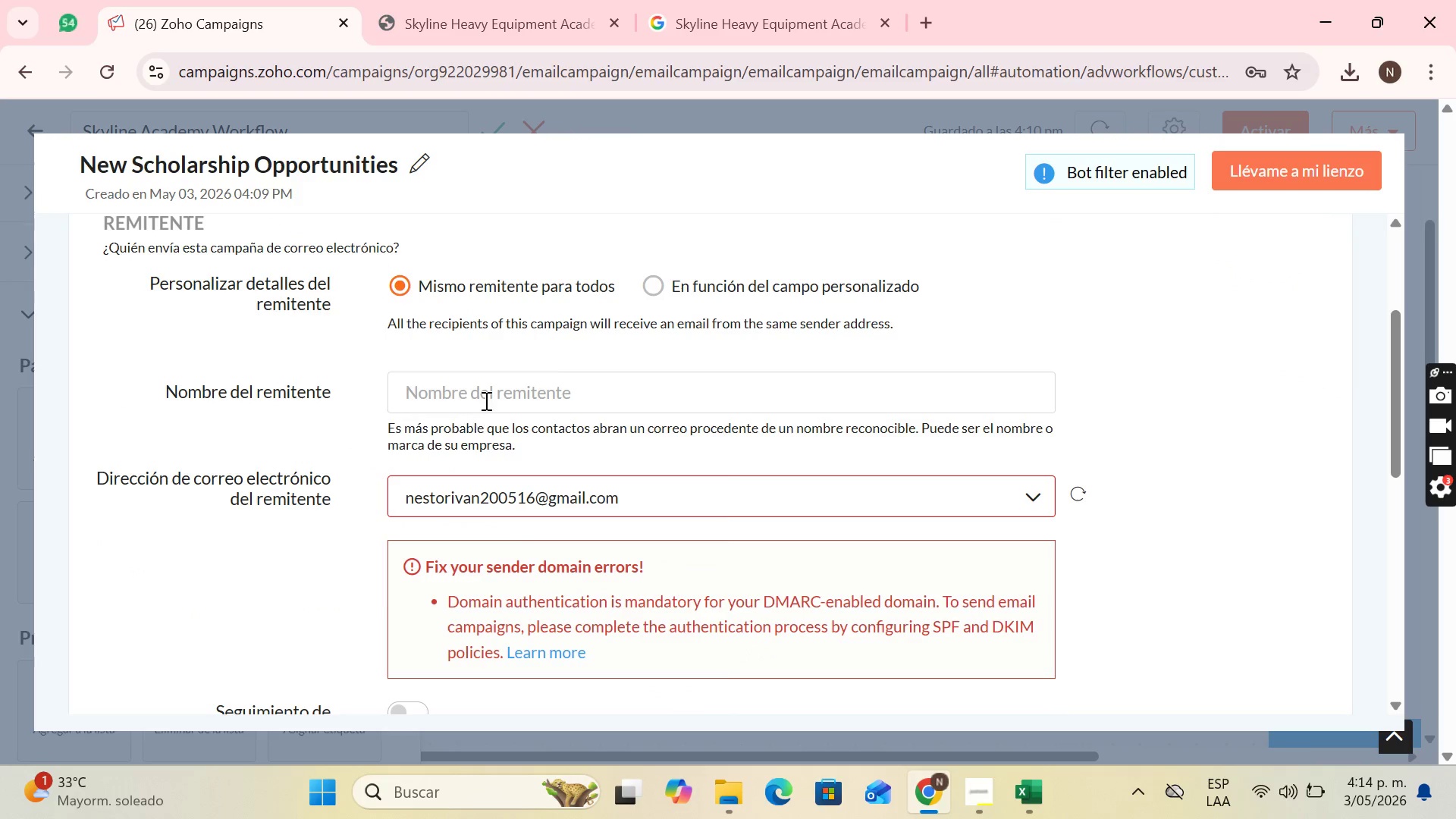 
left_click([485, 400])
 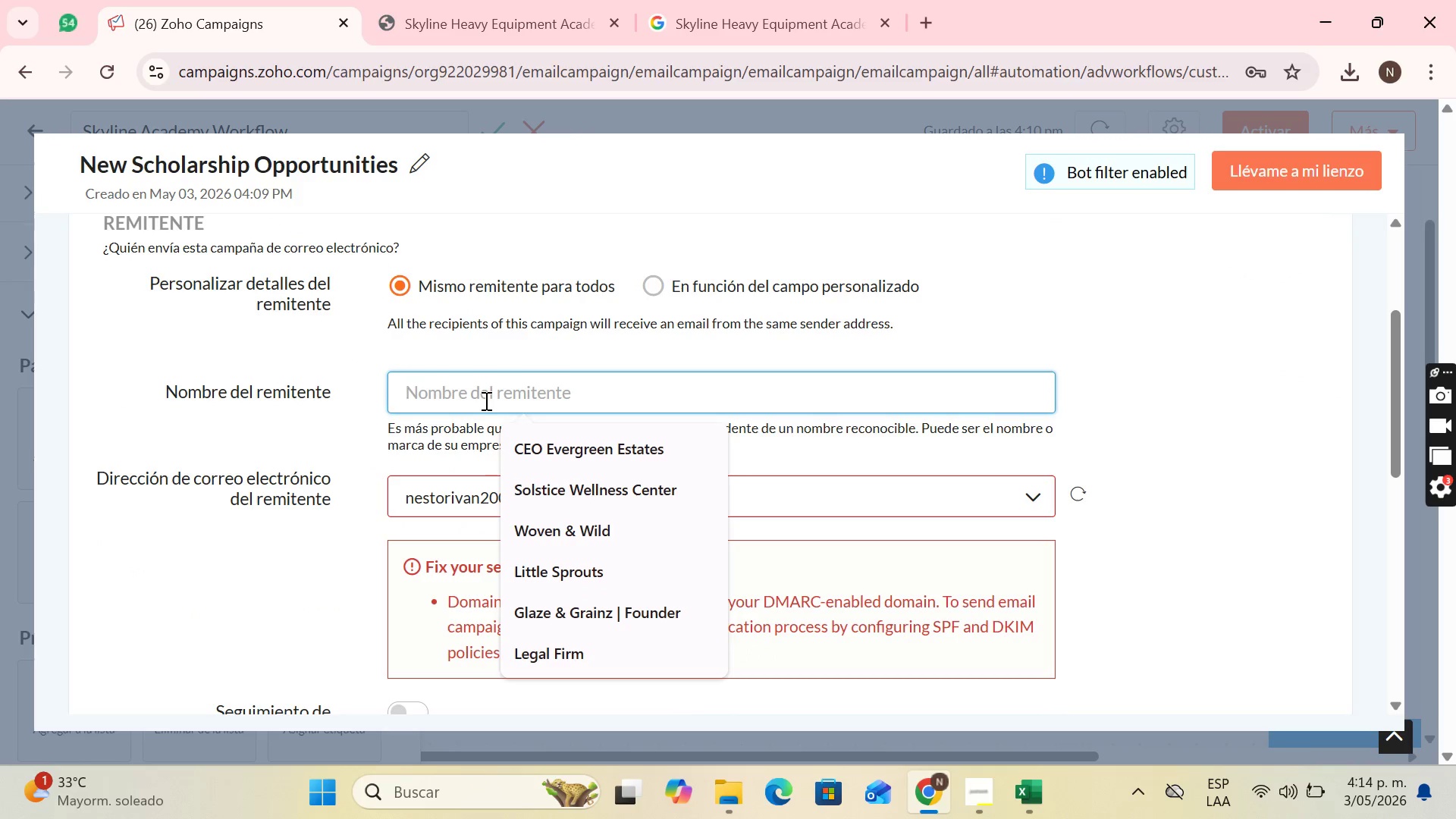 
type(Skyline)
 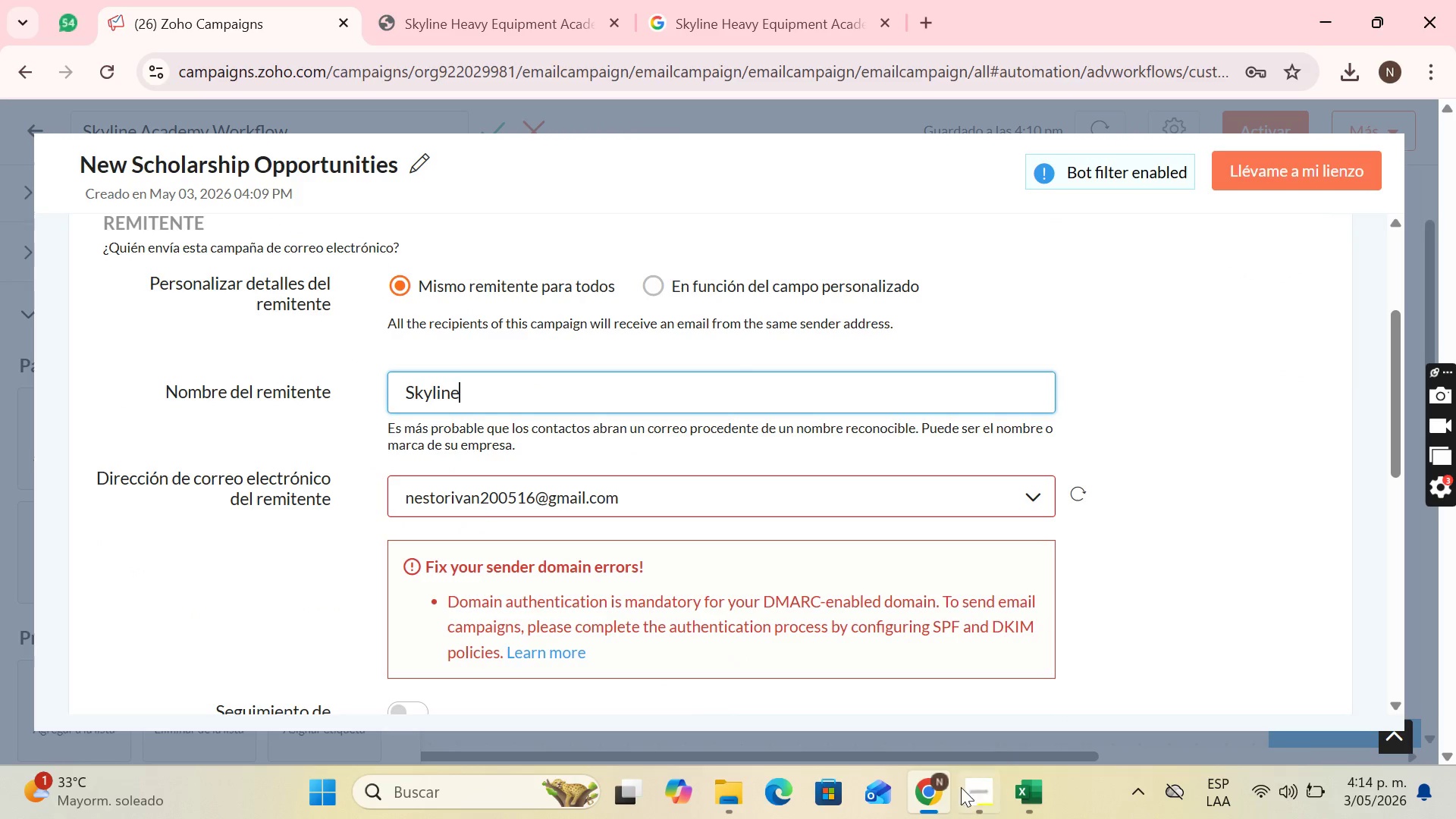 
left_click([960, 793])